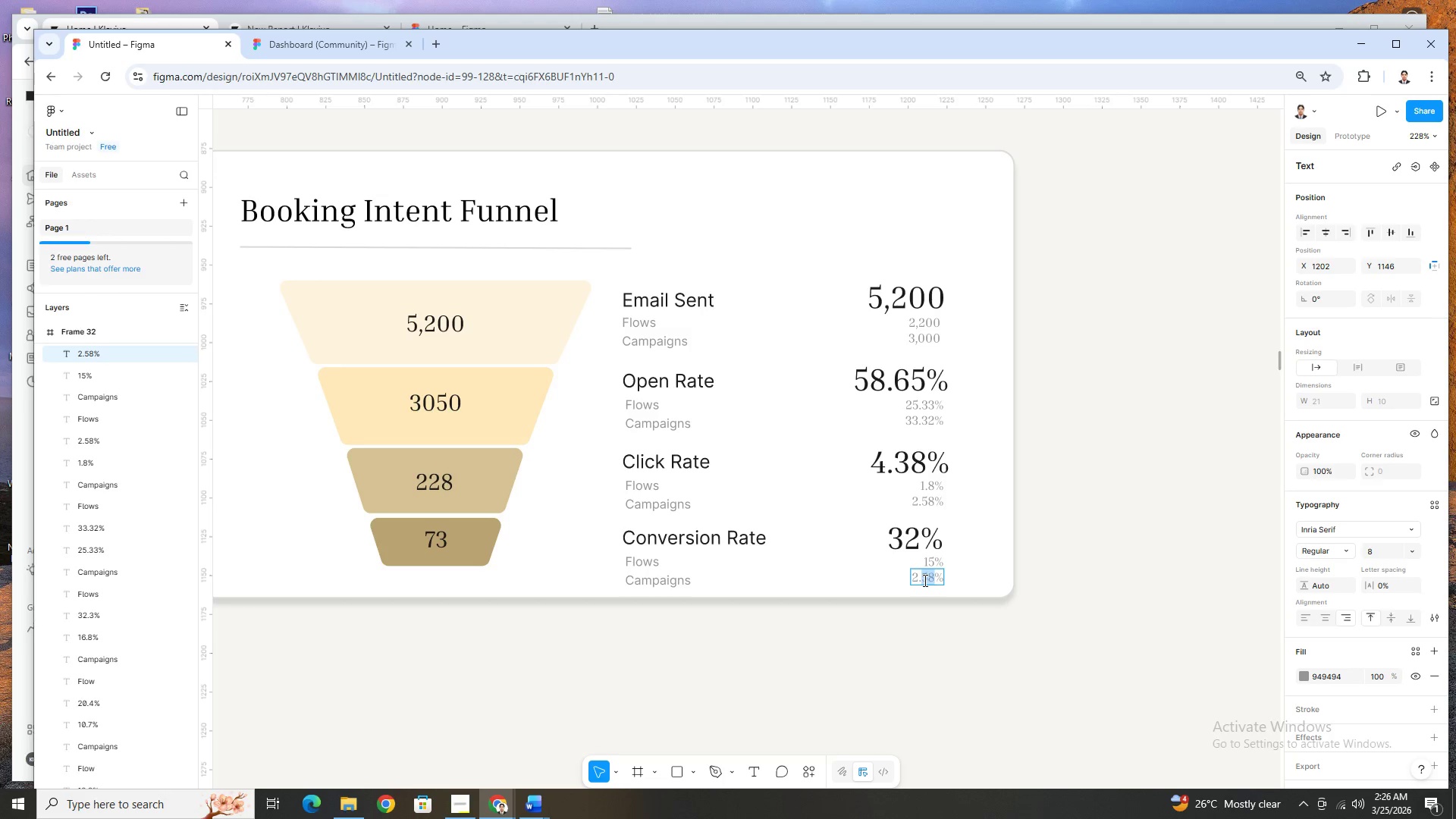 
left_click([924, 580])
 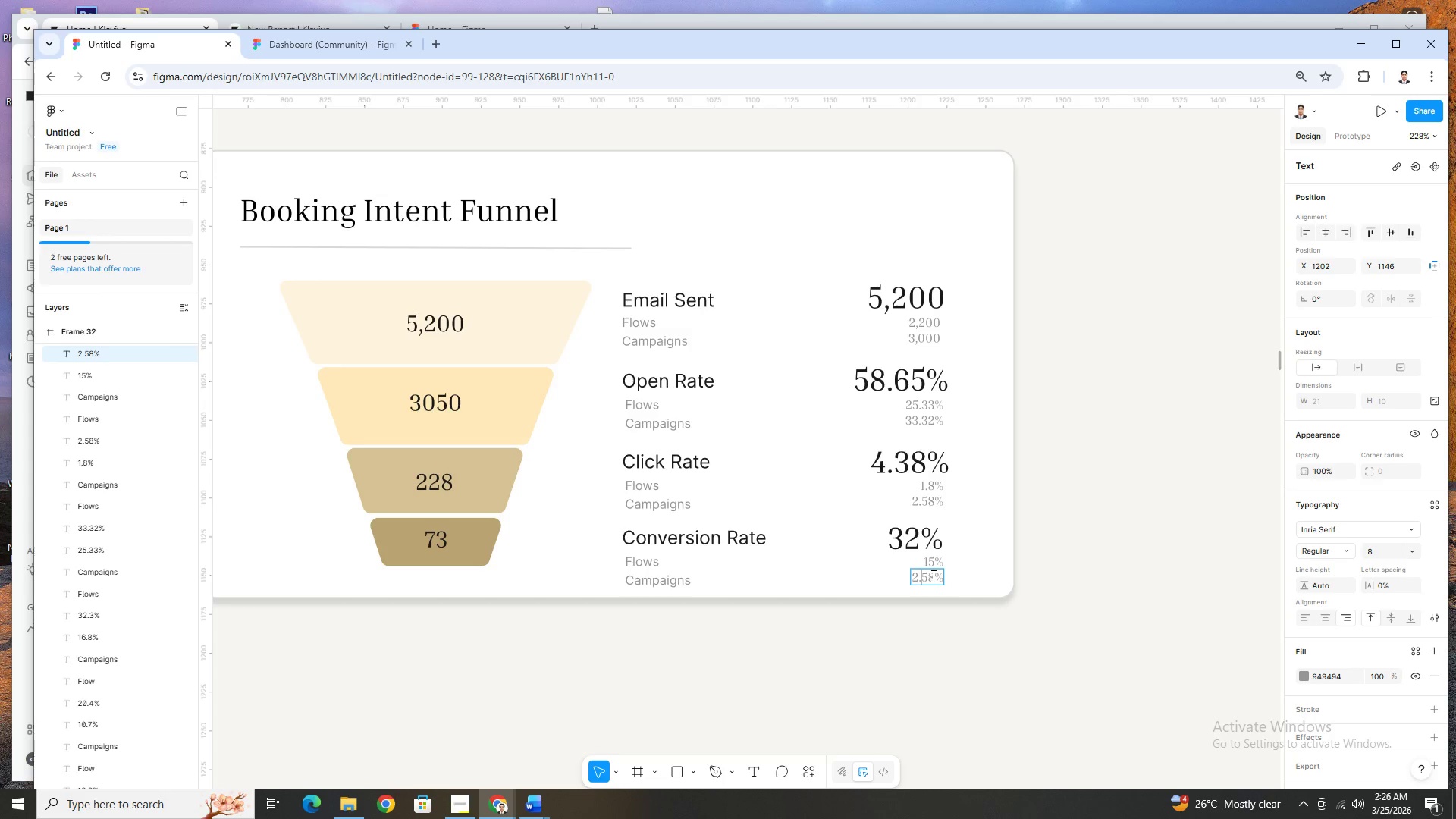 
left_click_drag(start_coordinate=[933, 576], to_coordinate=[891, 576])
 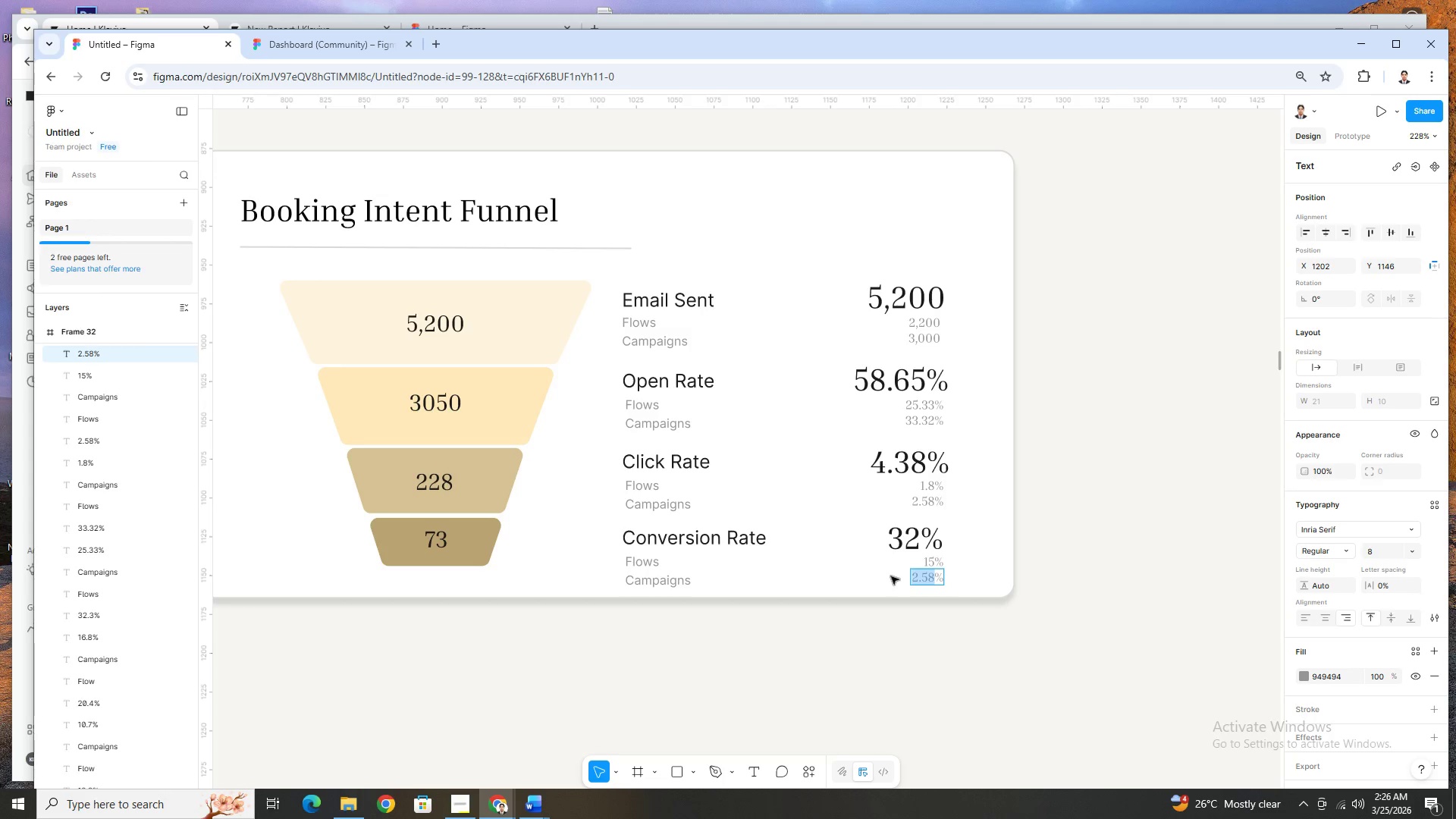 
type(17)
 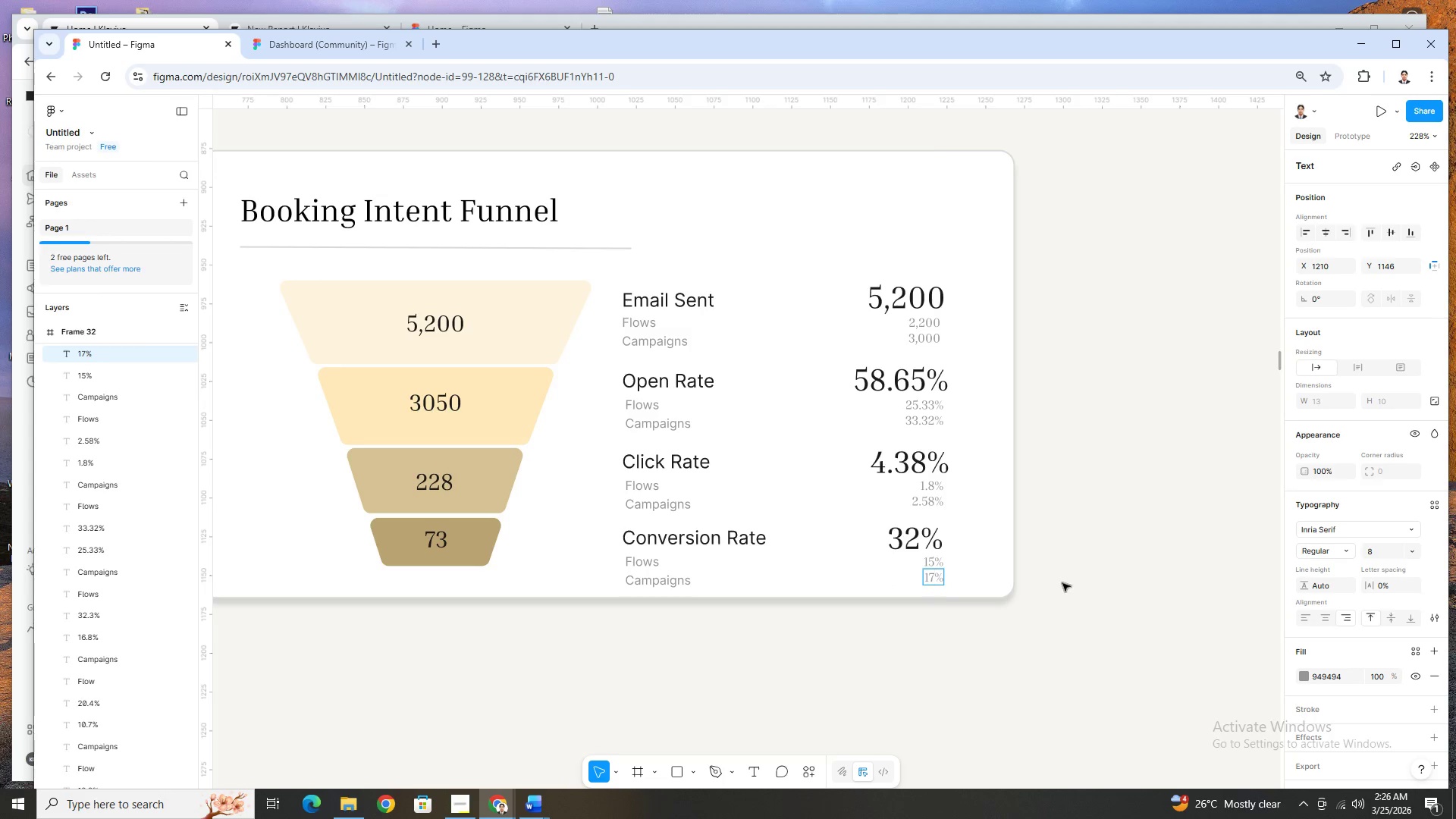 
double_click([1062, 583])
 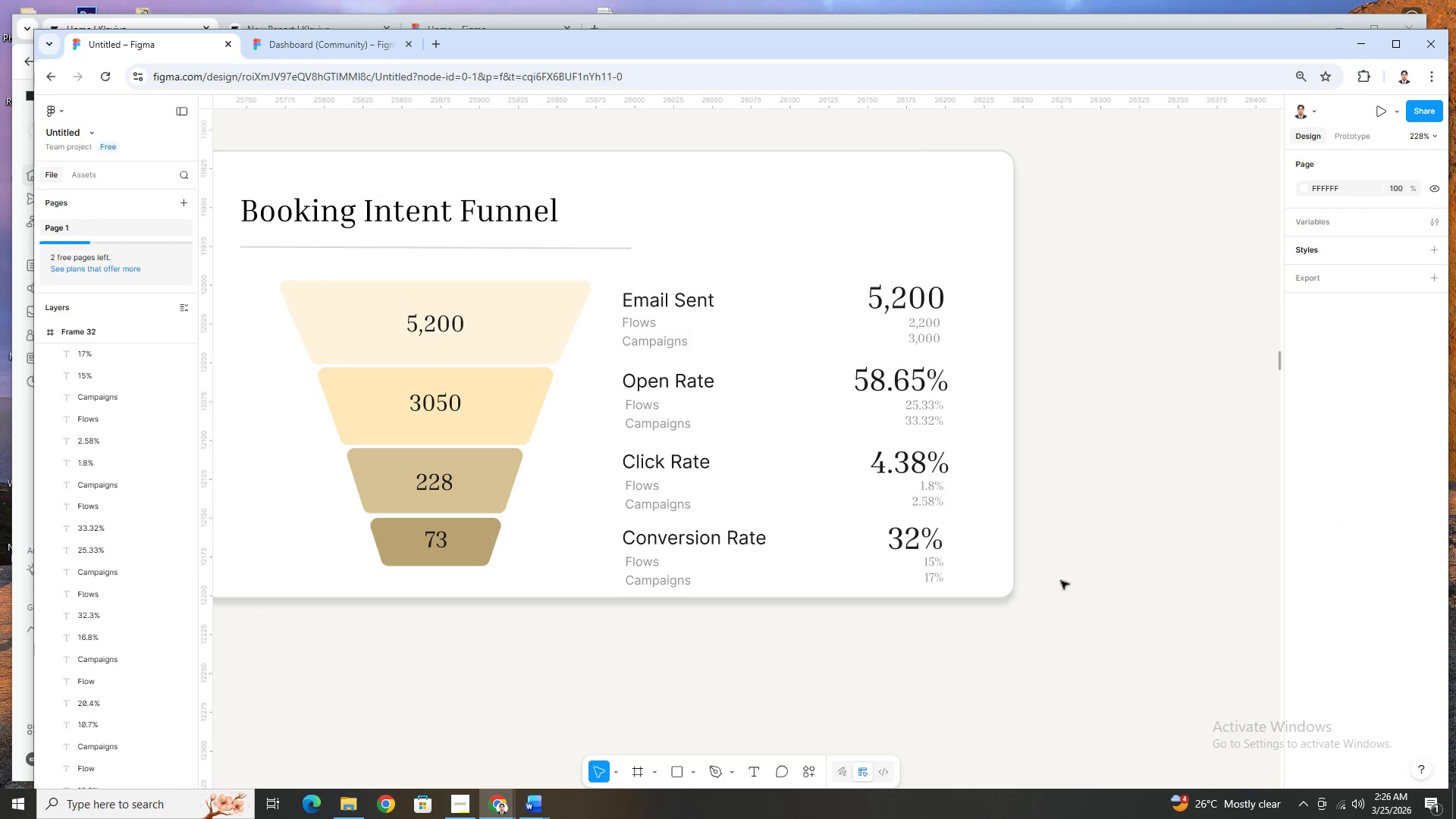 
hold_key(key=ControlLeft, duration=1.02)
 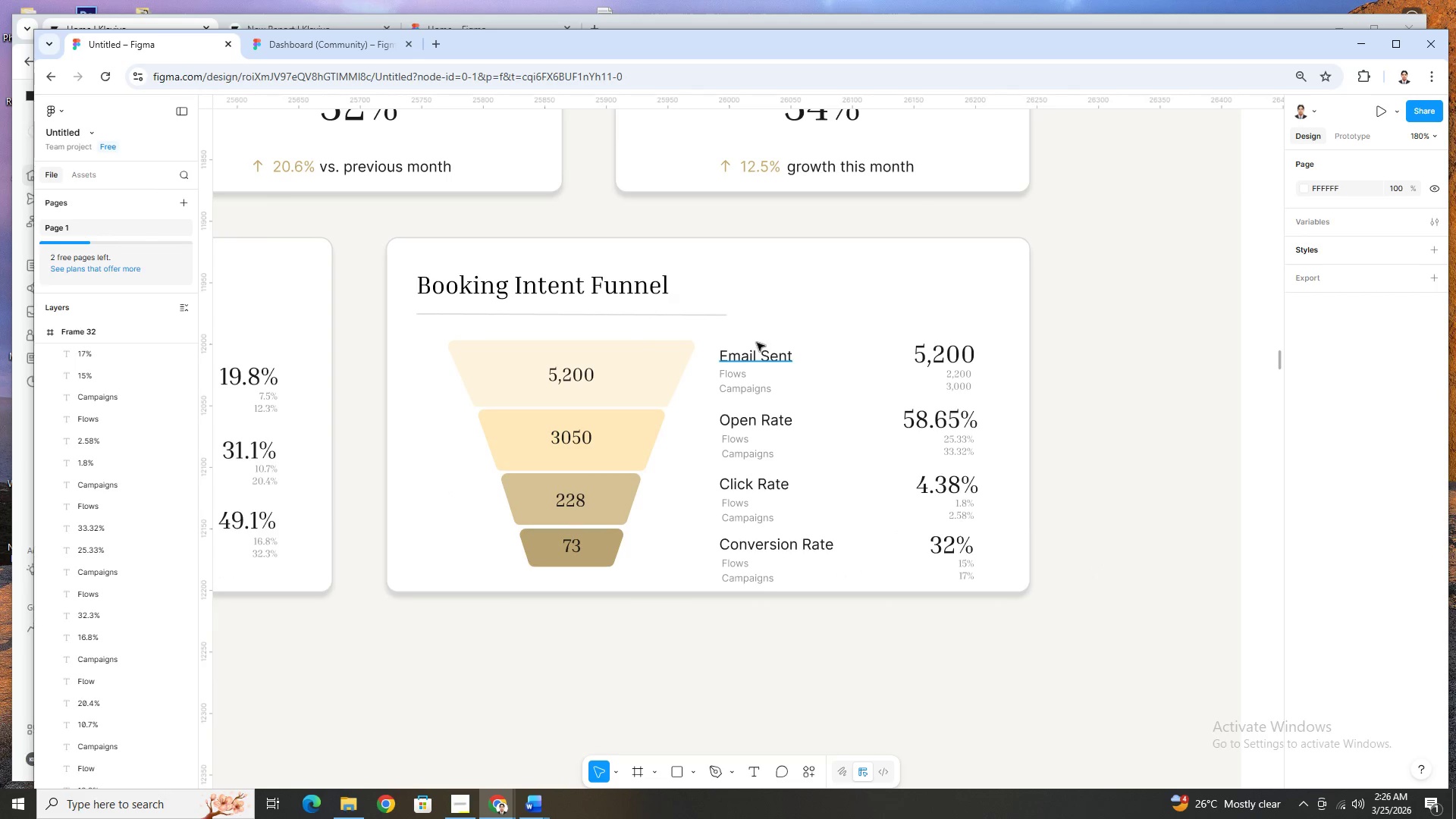 
hold_key(key=ControlLeft, duration=13.77)
 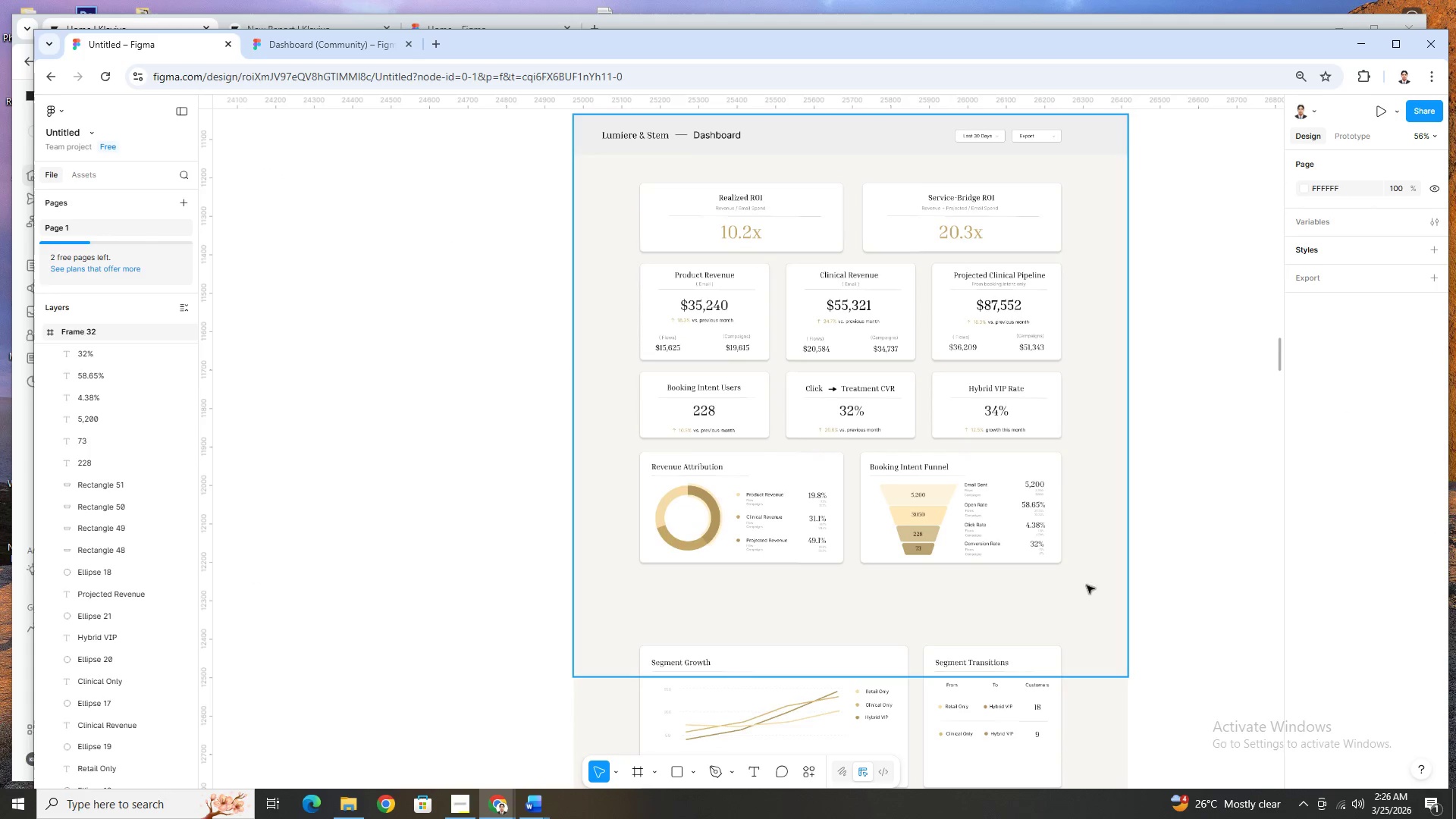 
scroll: coordinate [1090, 568], scroll_direction: down, amount: 1.0
 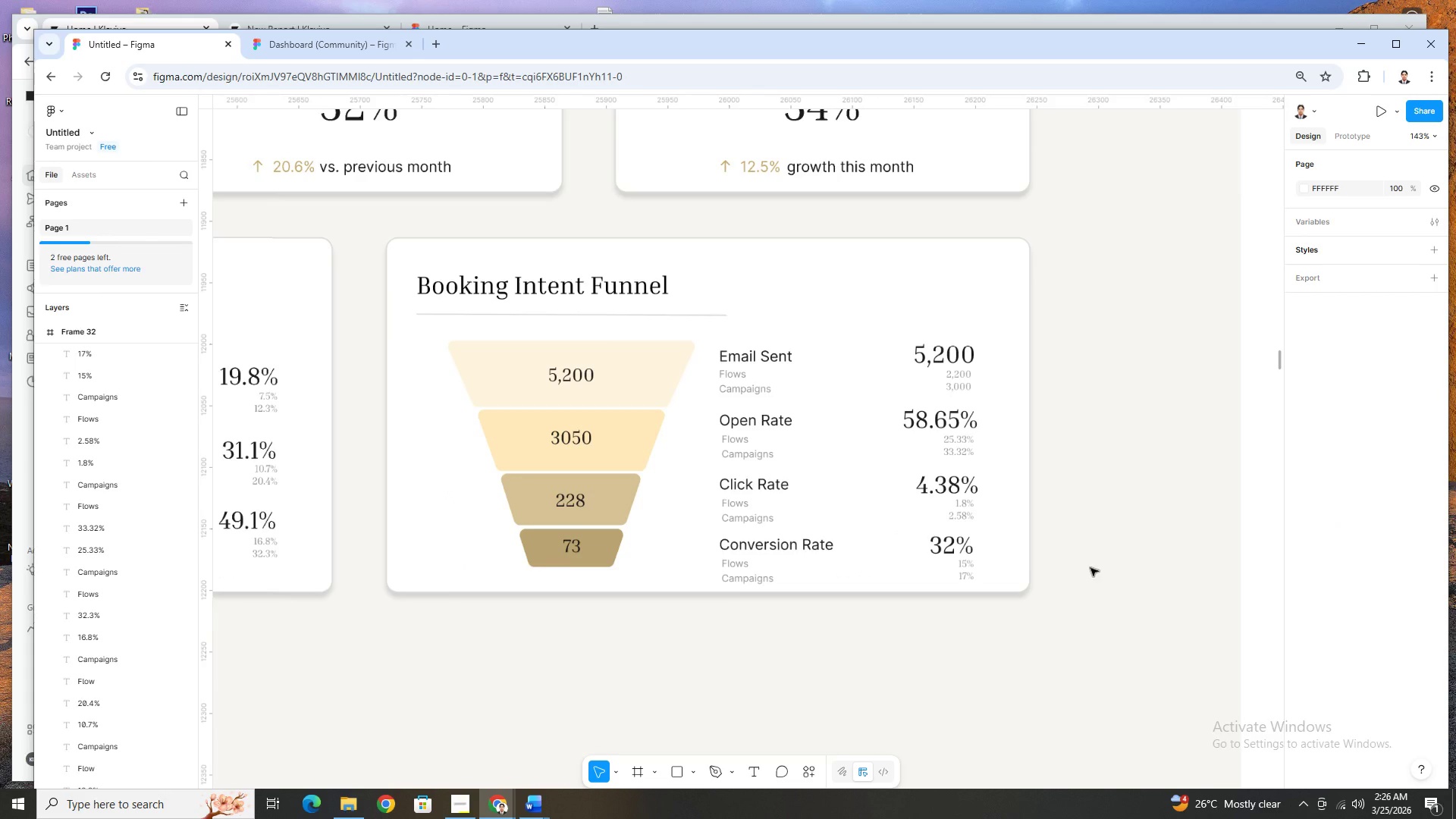 
left_click_drag(start_coordinate=[1065, 651], to_coordinate=[726, 340])
 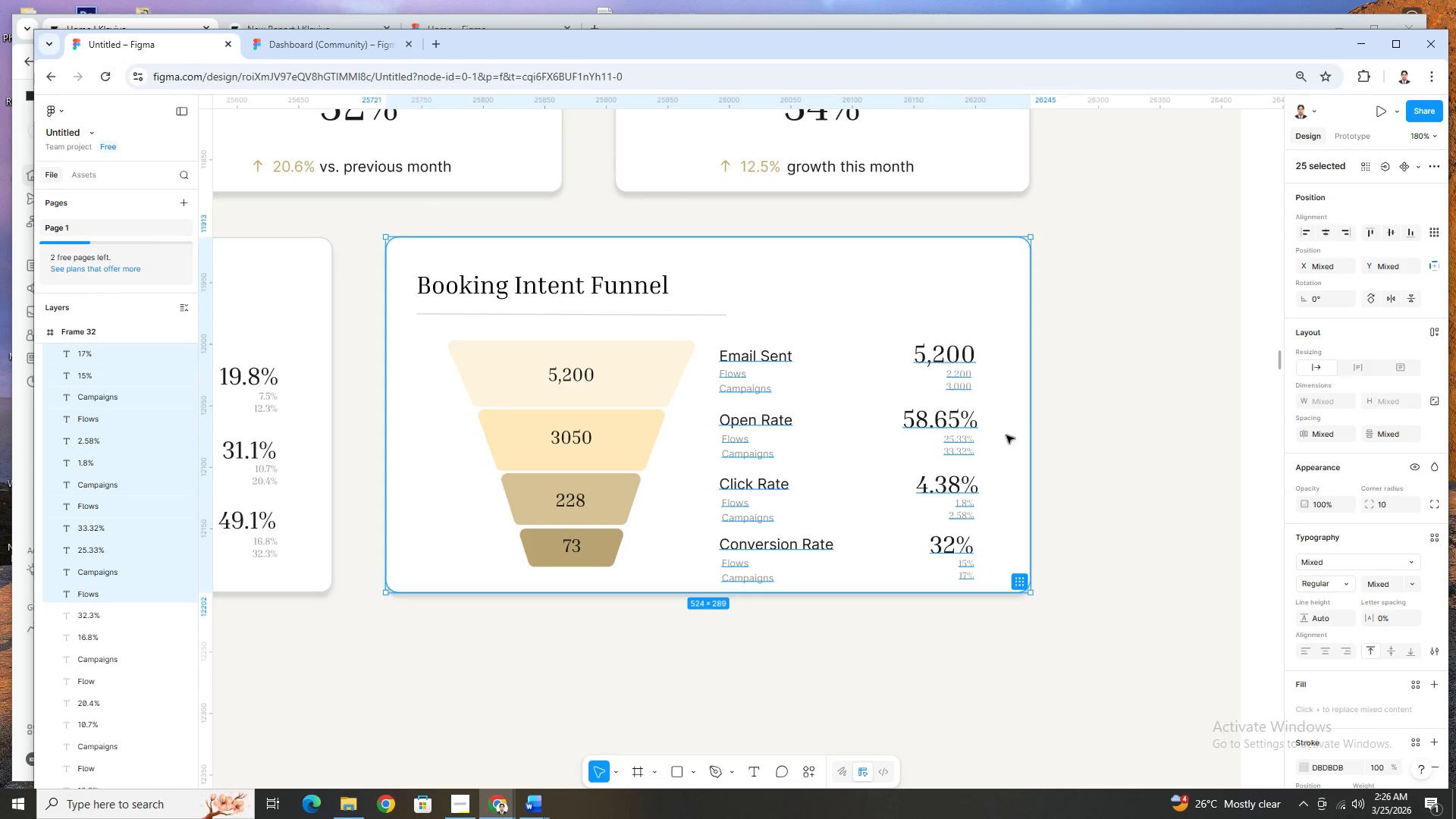 
hold_key(key=ShiftLeft, duration=0.84)
left_click([1012, 445])
 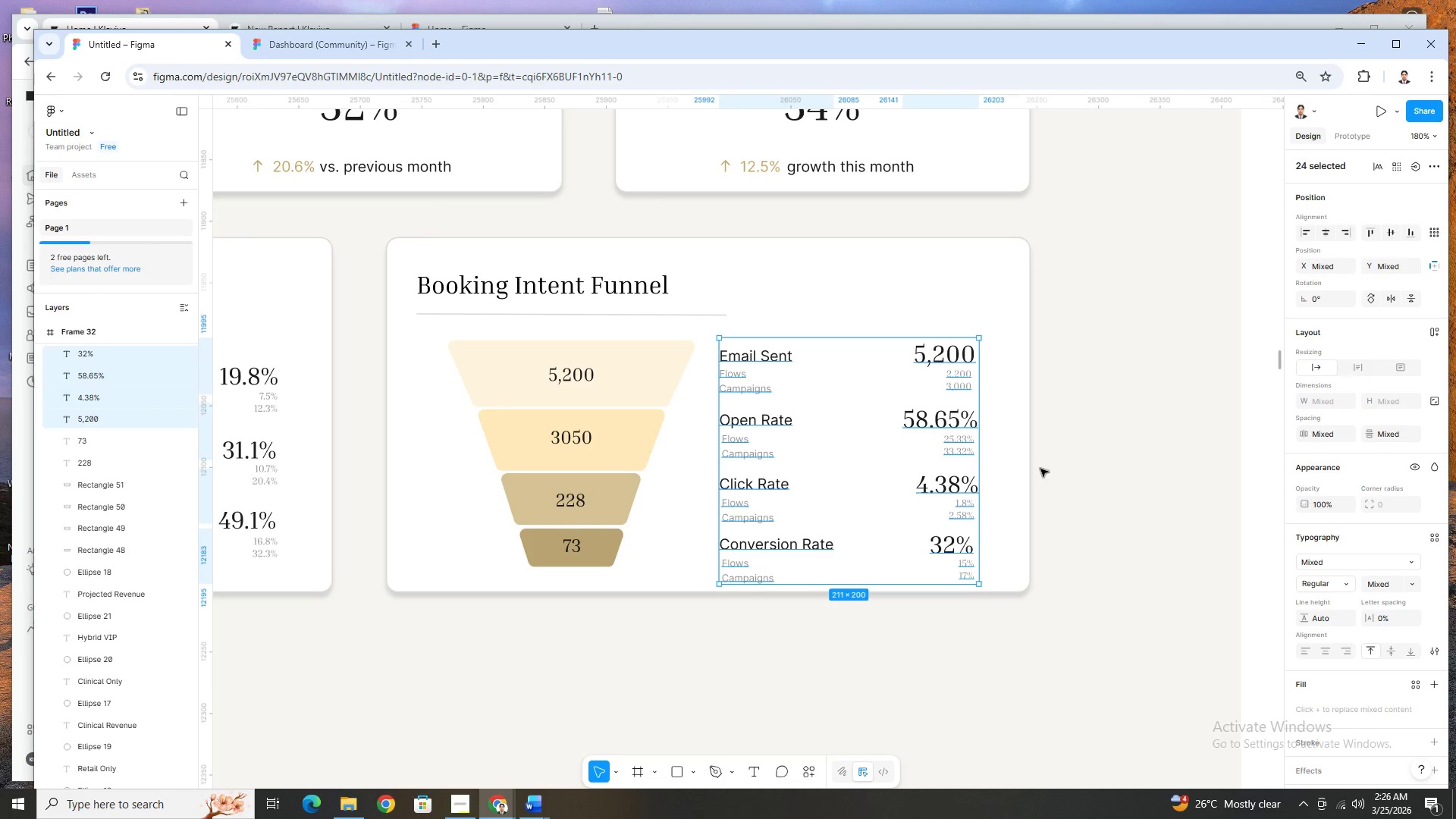 
key(ArrowUp)
 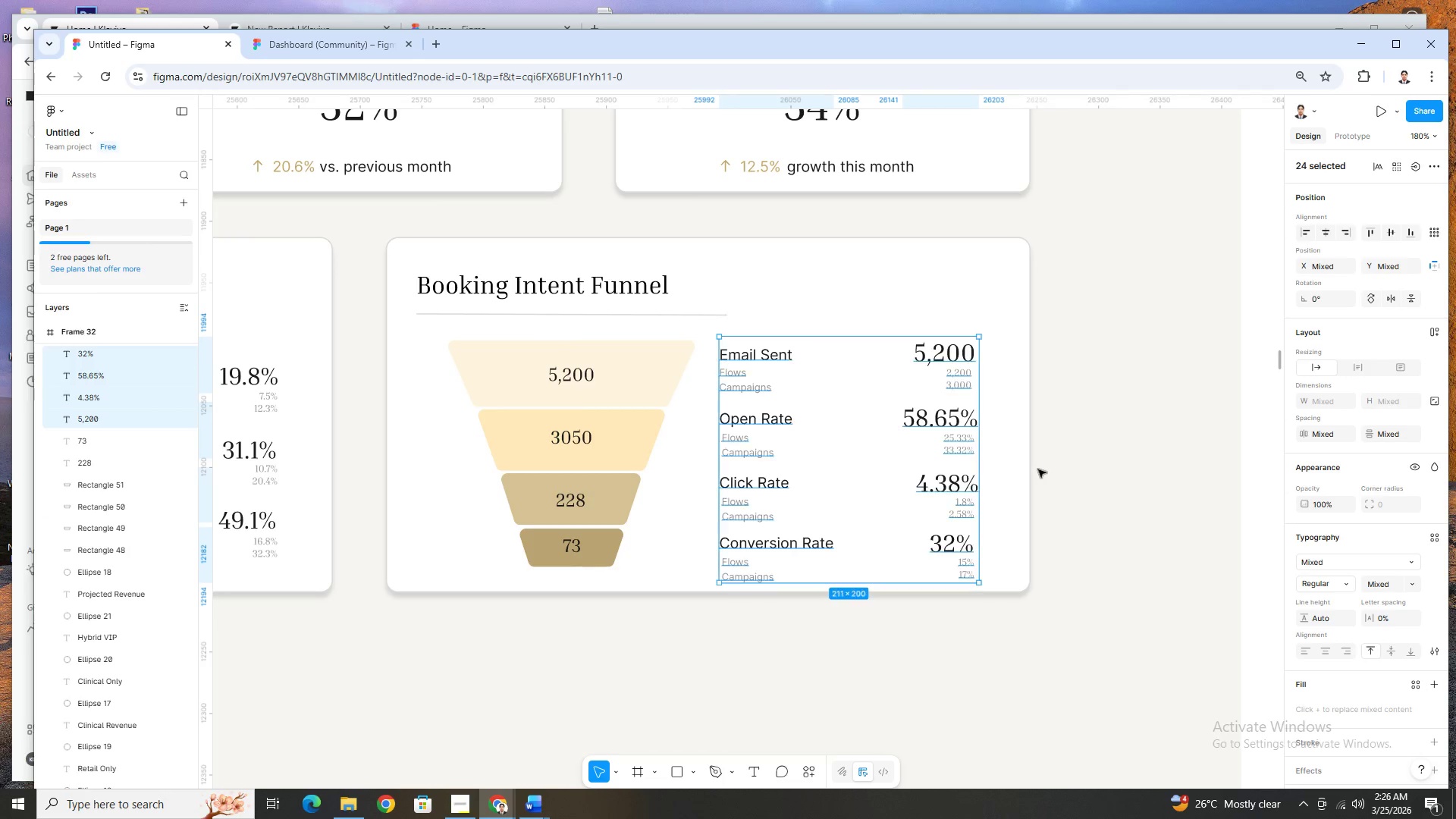 
key(ArrowUp)
 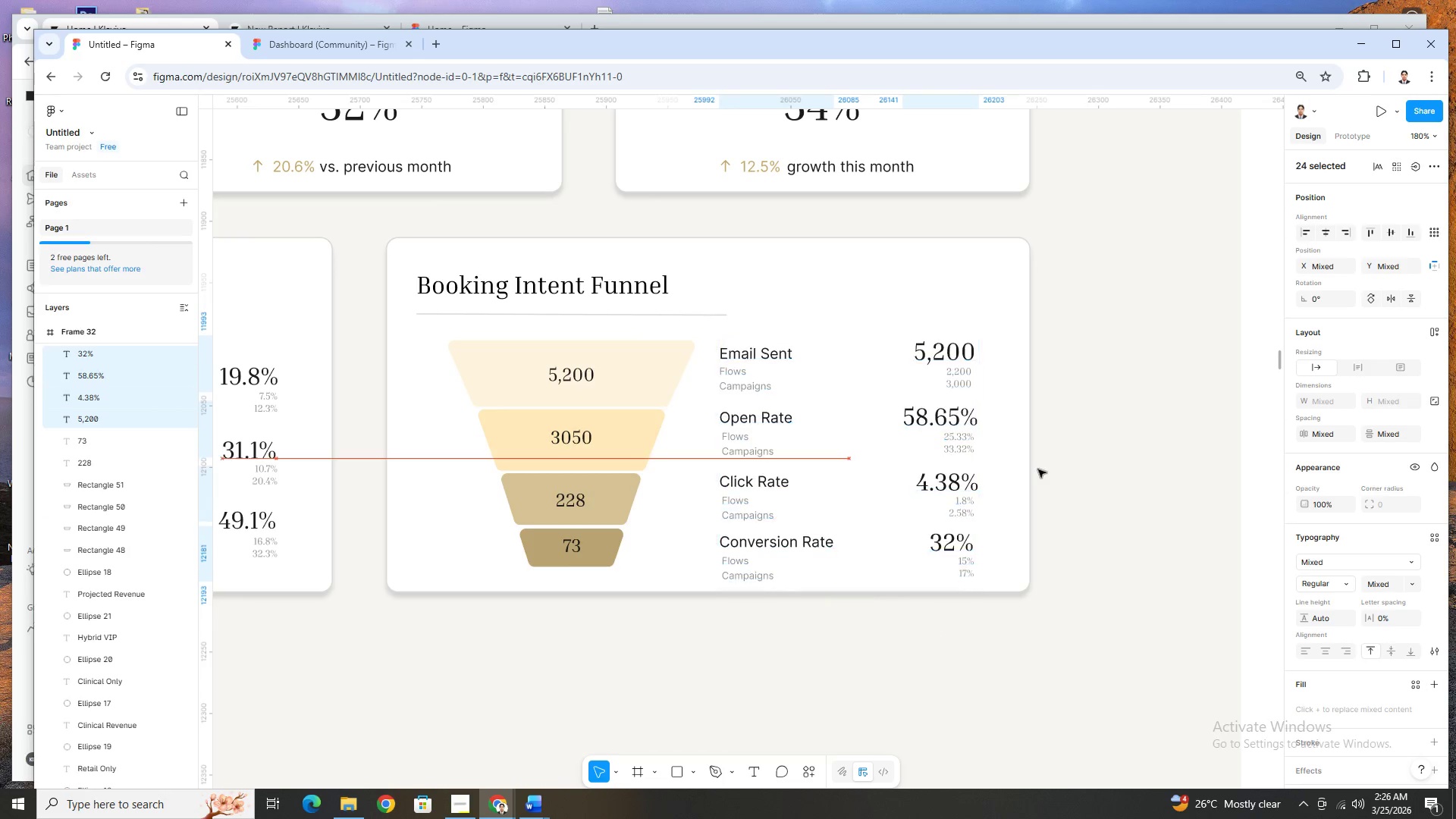 
key(ArrowUp)
 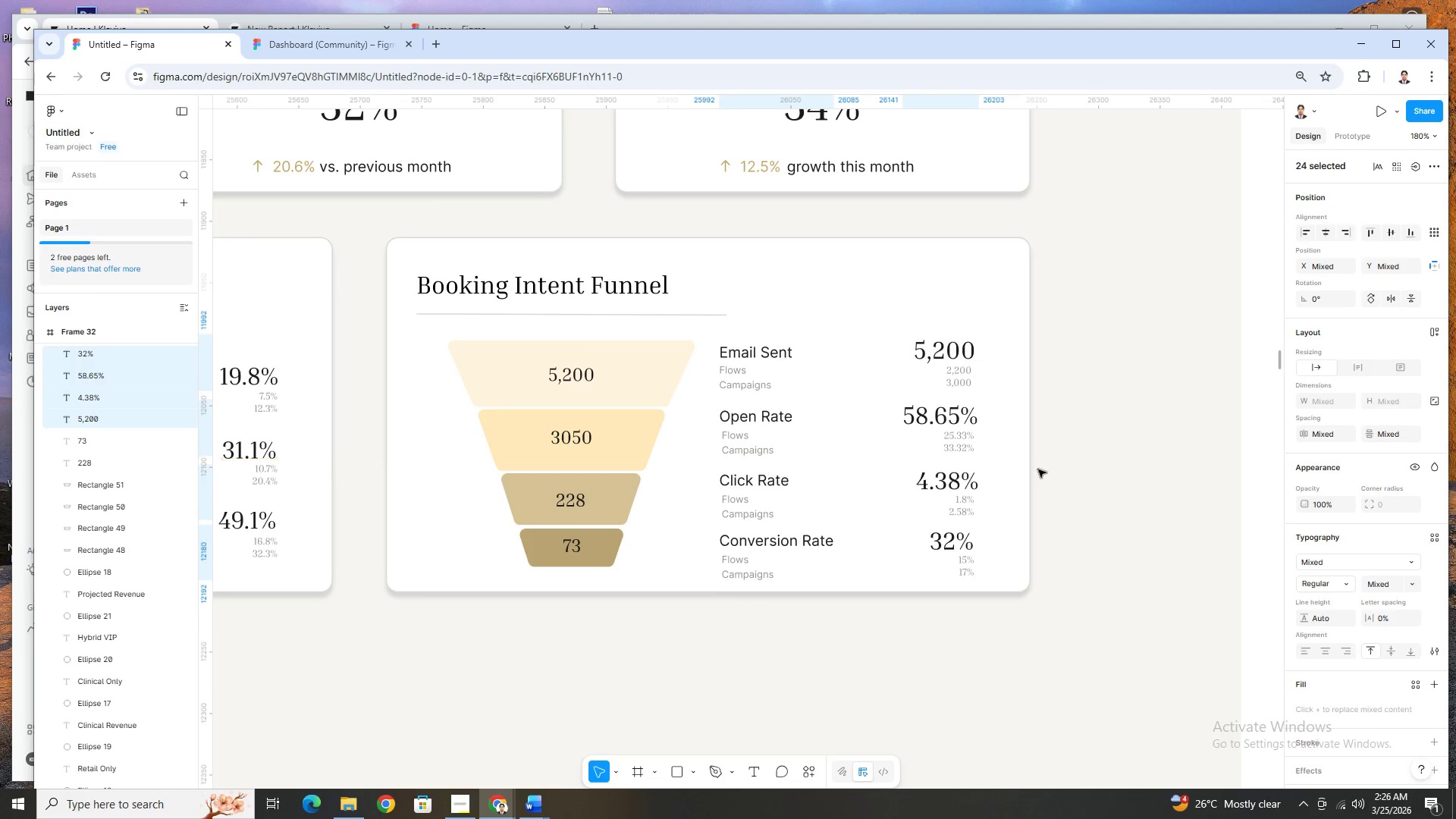 
key(ArrowUp)
 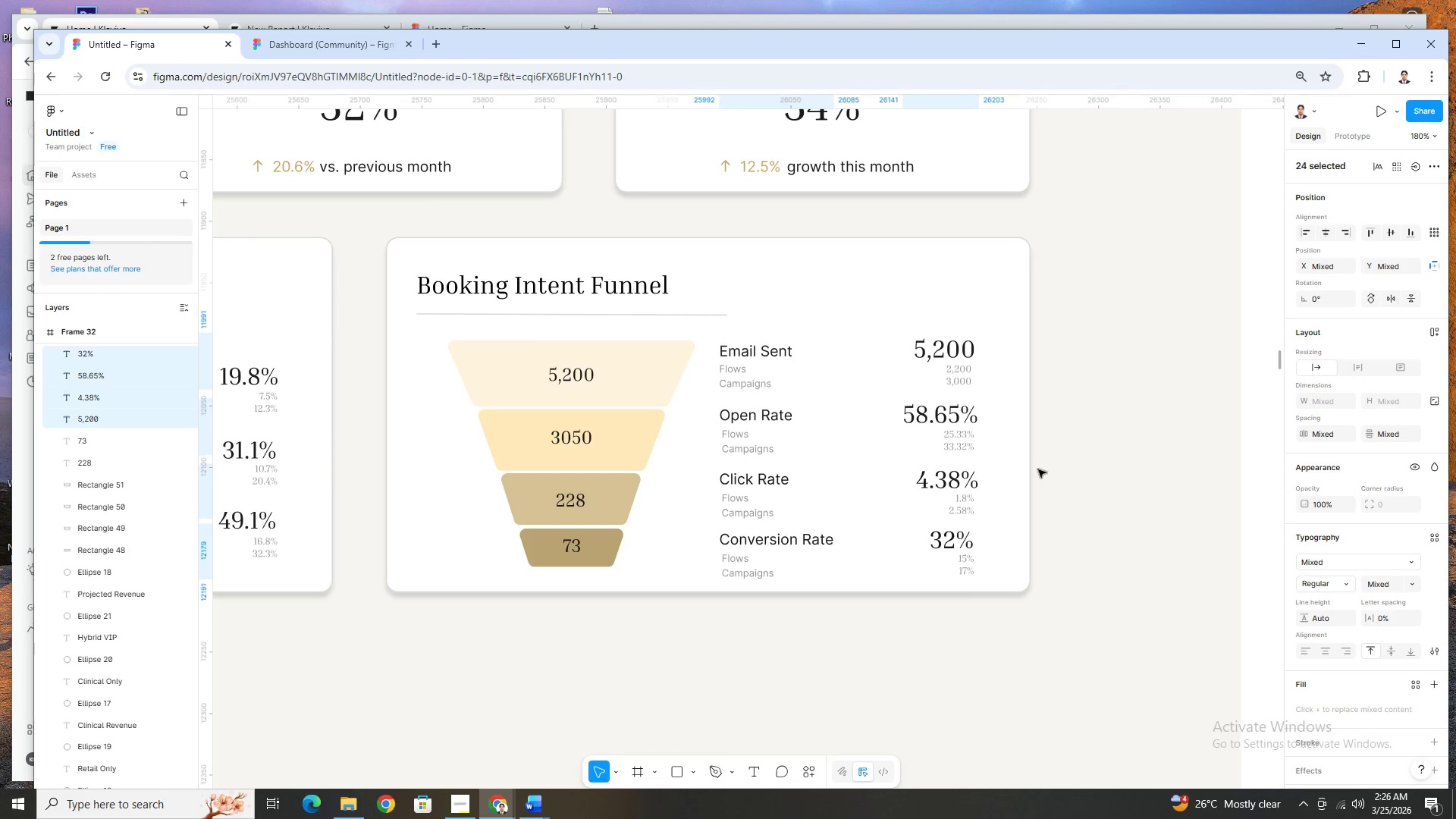 
key(ArrowUp)
 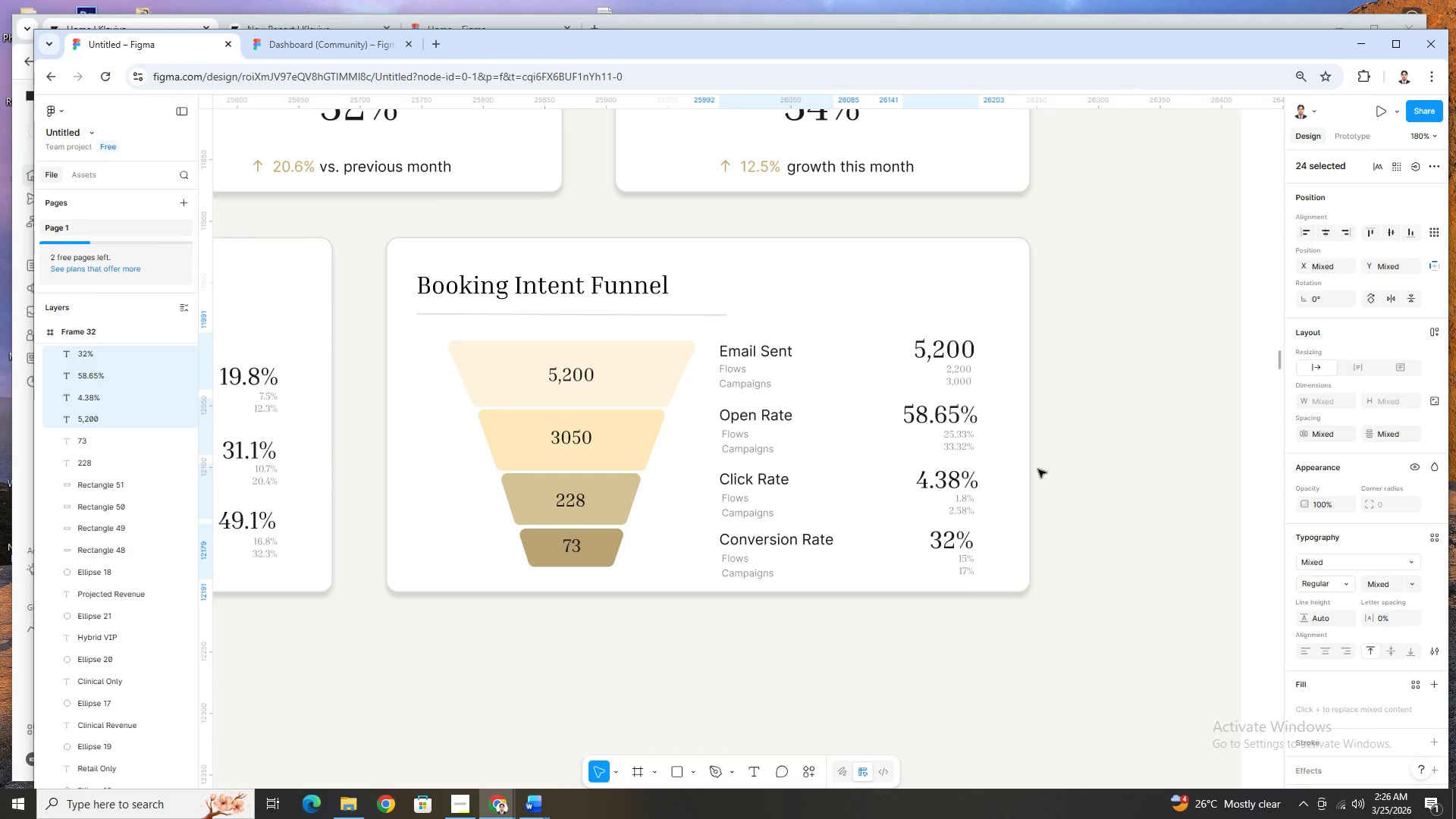 
key(ArrowUp)
 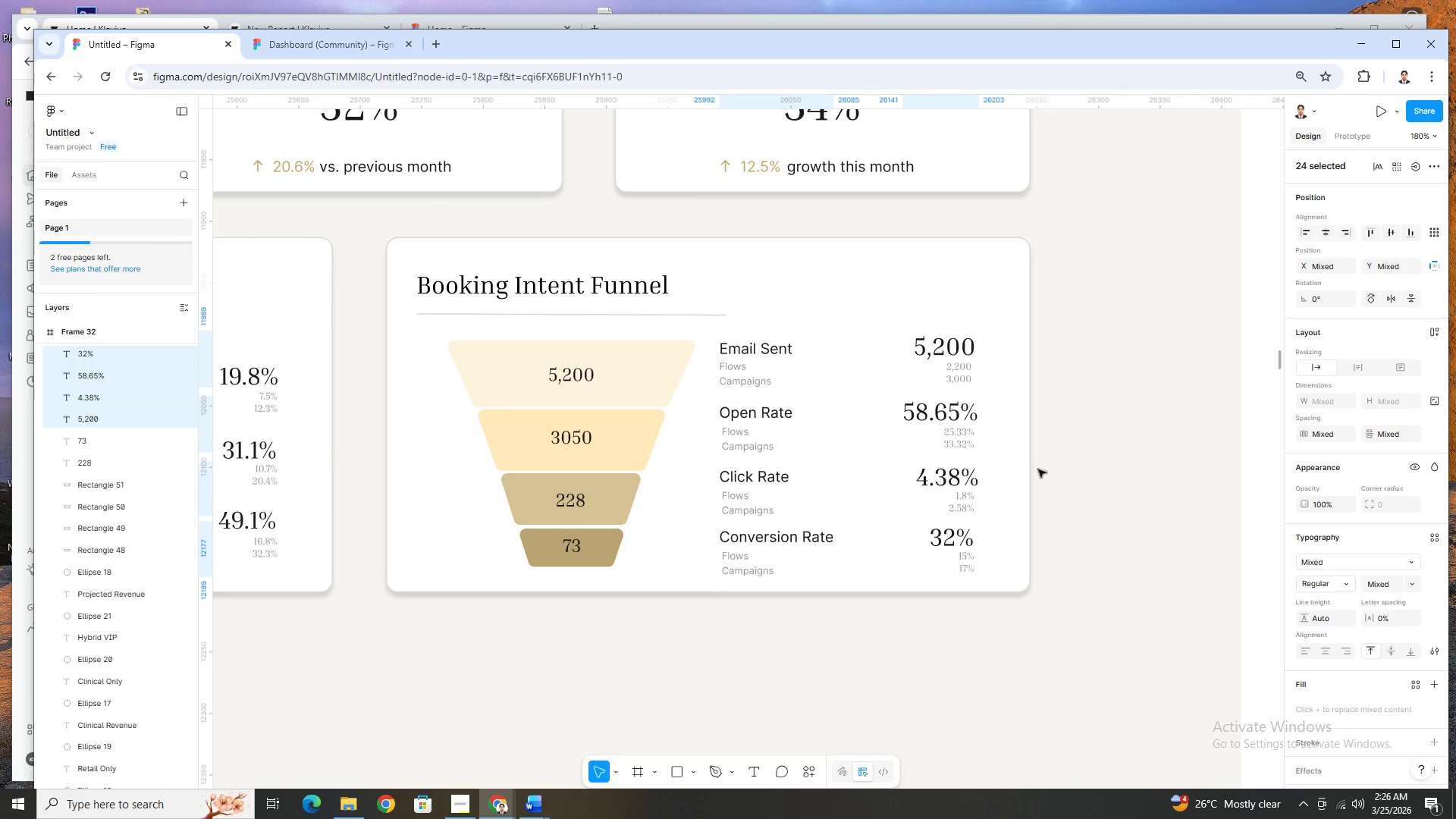 
key(ArrowUp)
 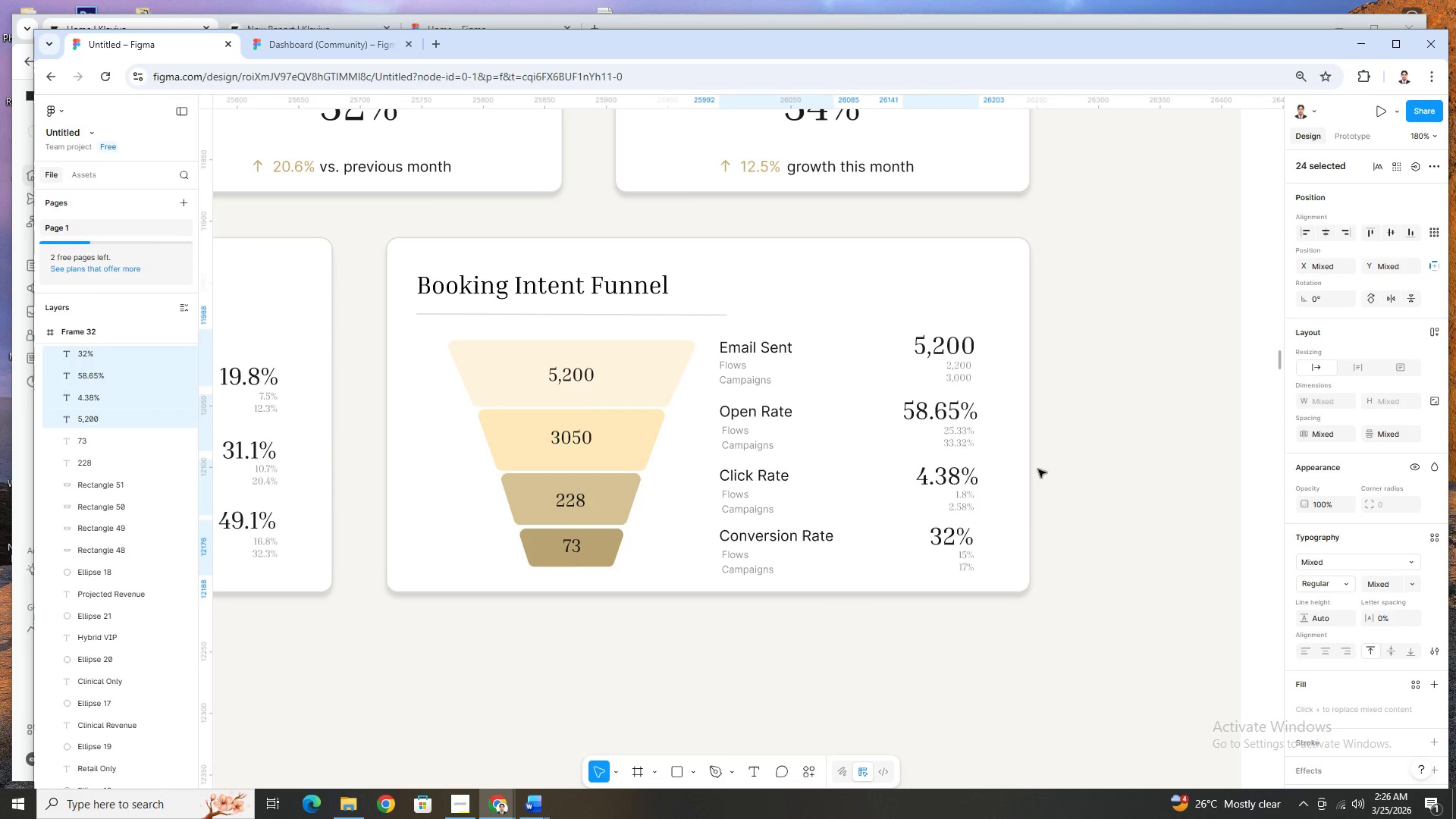 
key(ArrowUp)
 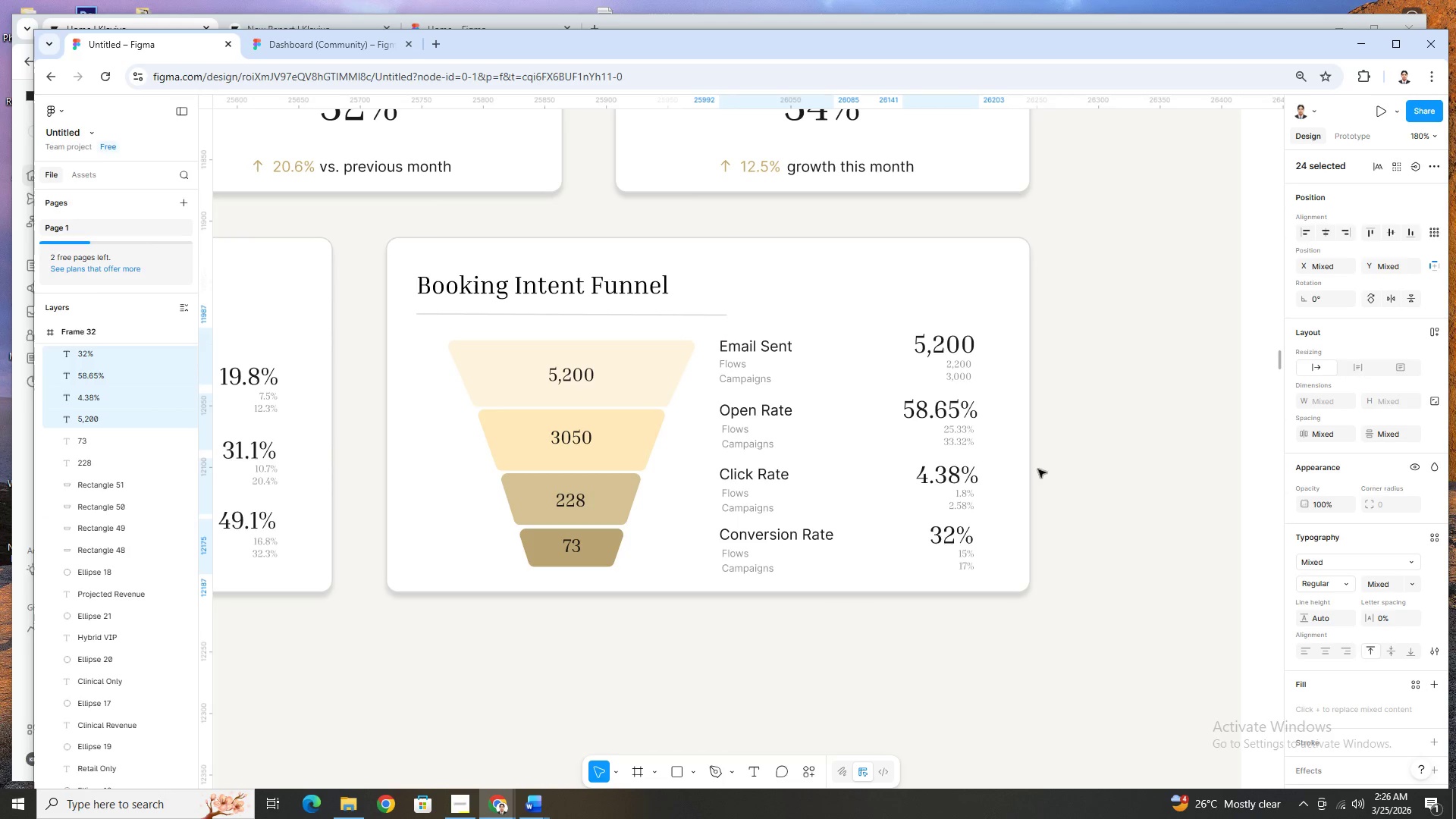 
key(ArrowUp)
 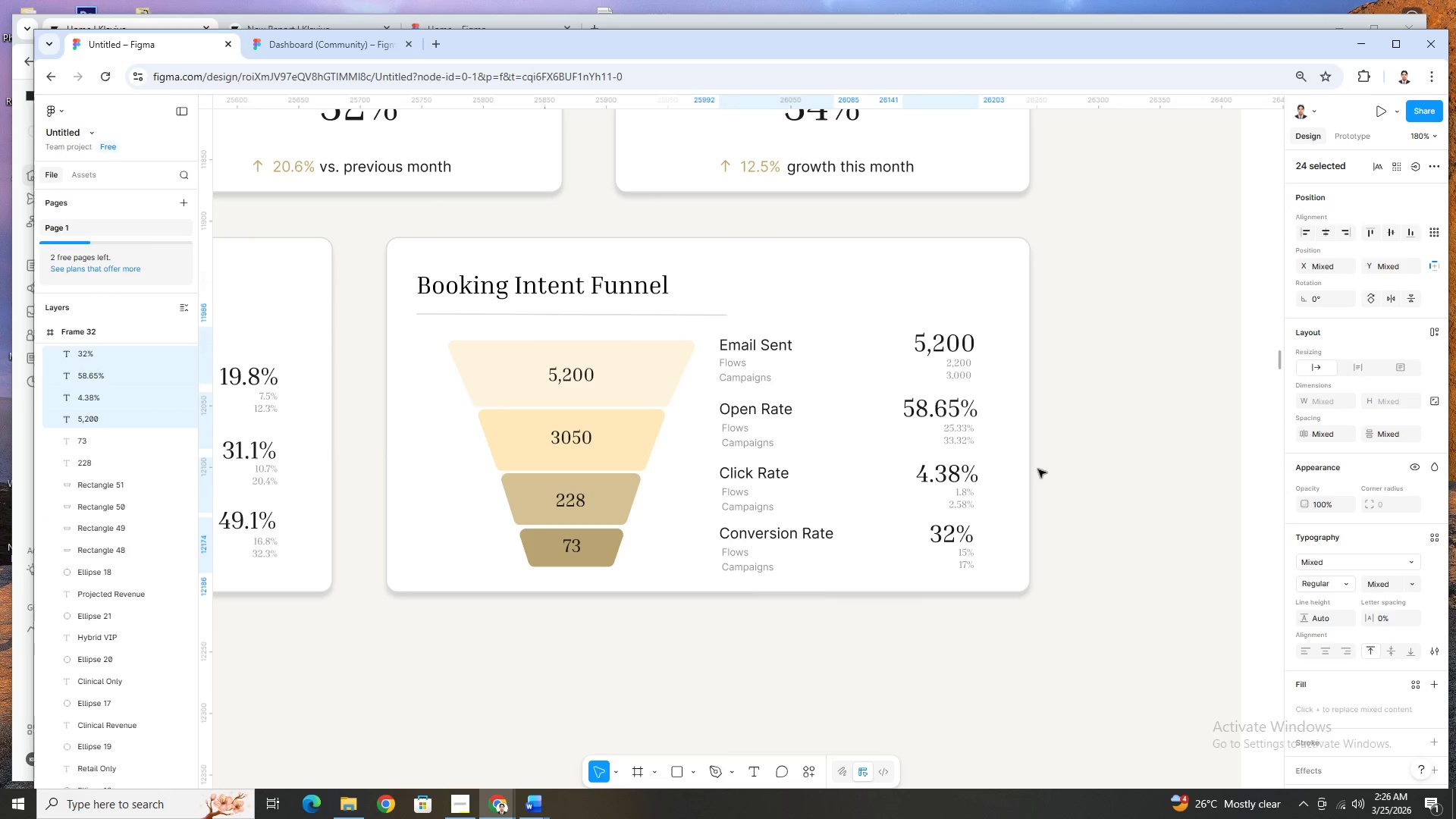 
key(ArrowUp)
 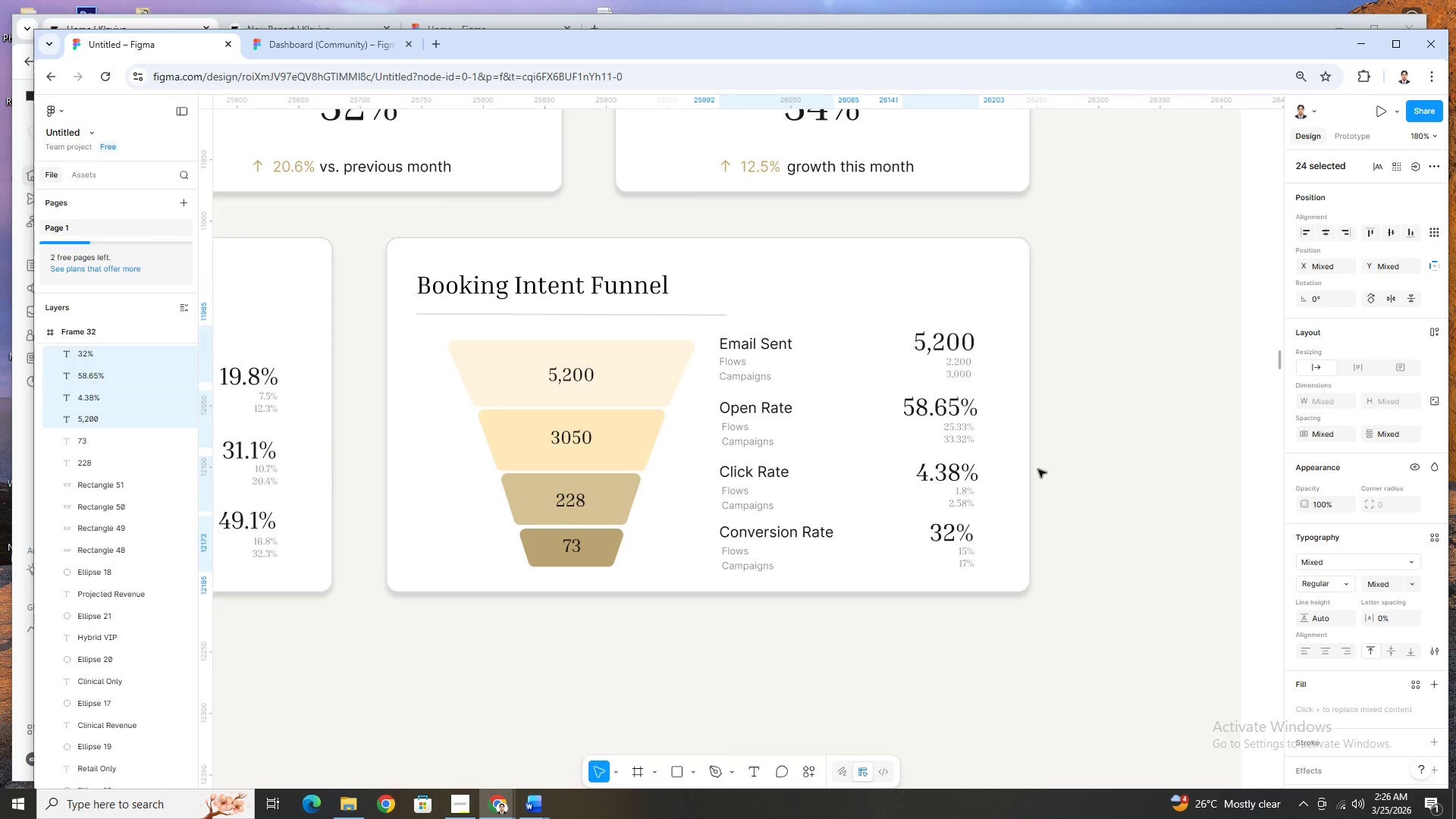 
key(ArrowUp)
 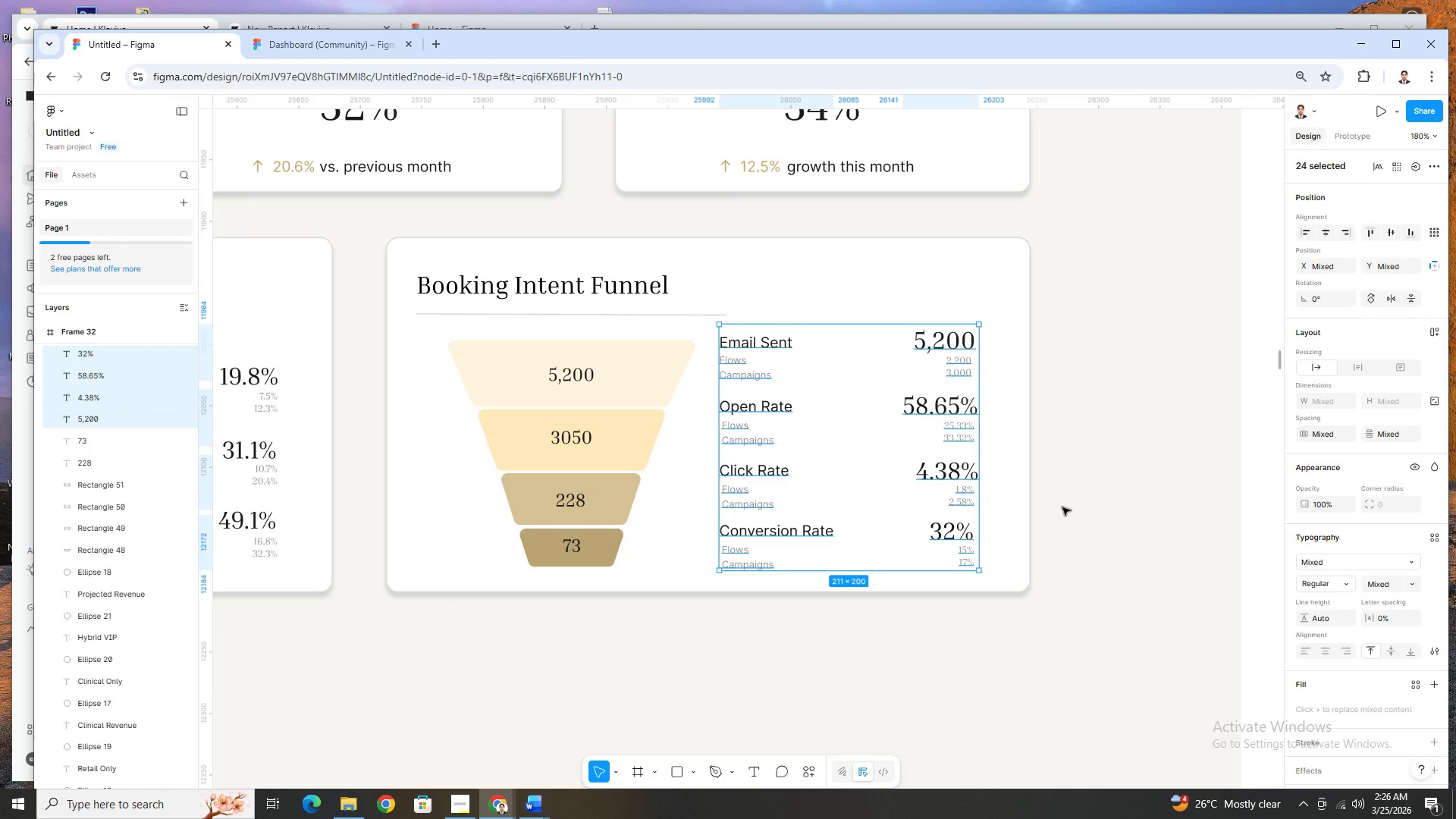 
left_click([1075, 549])
 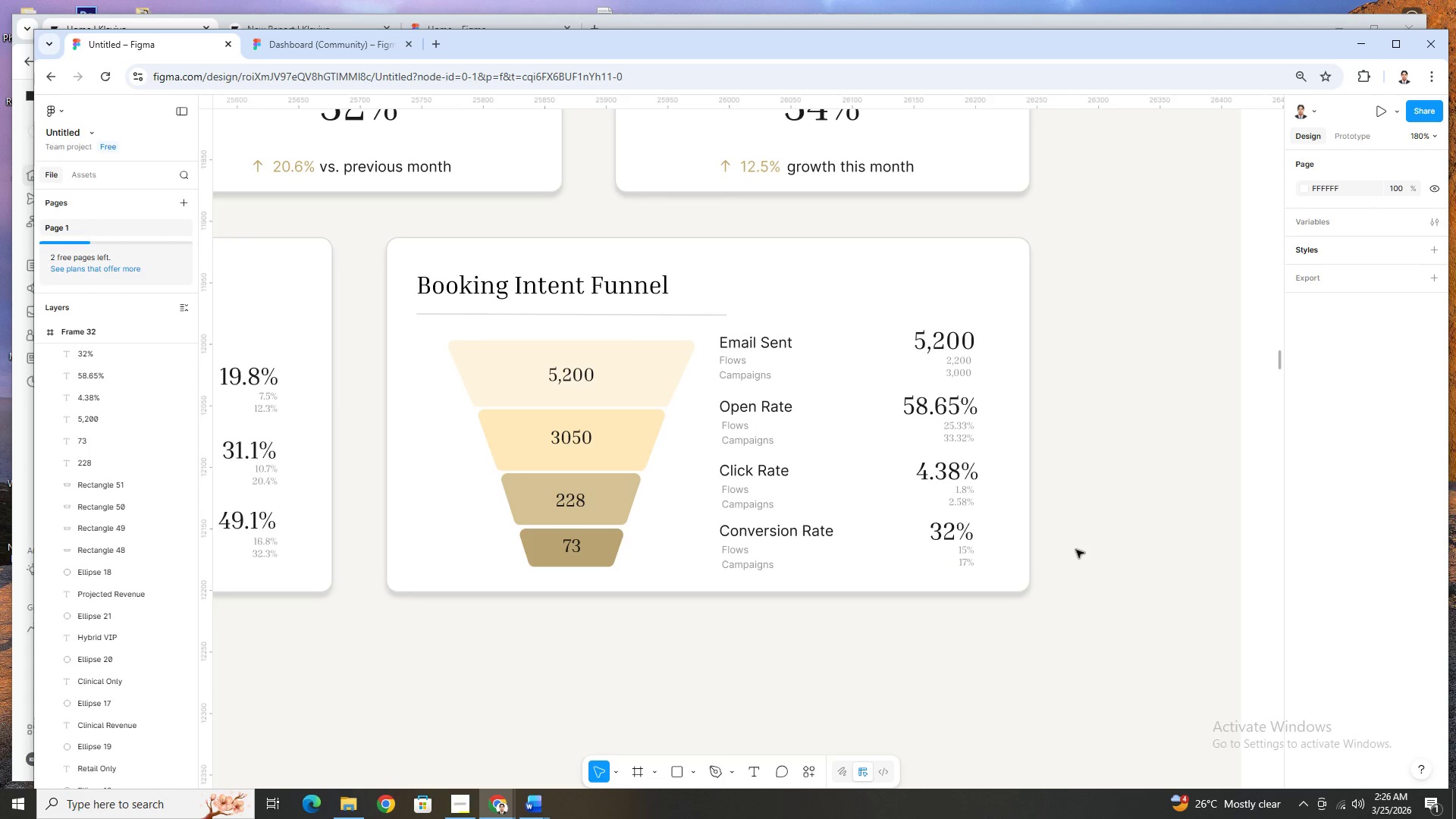 
hold_key(key=ControlLeft, duration=1.11)
scroll: coordinate [1076, 550], scroll_direction: down, amount: 5.0
 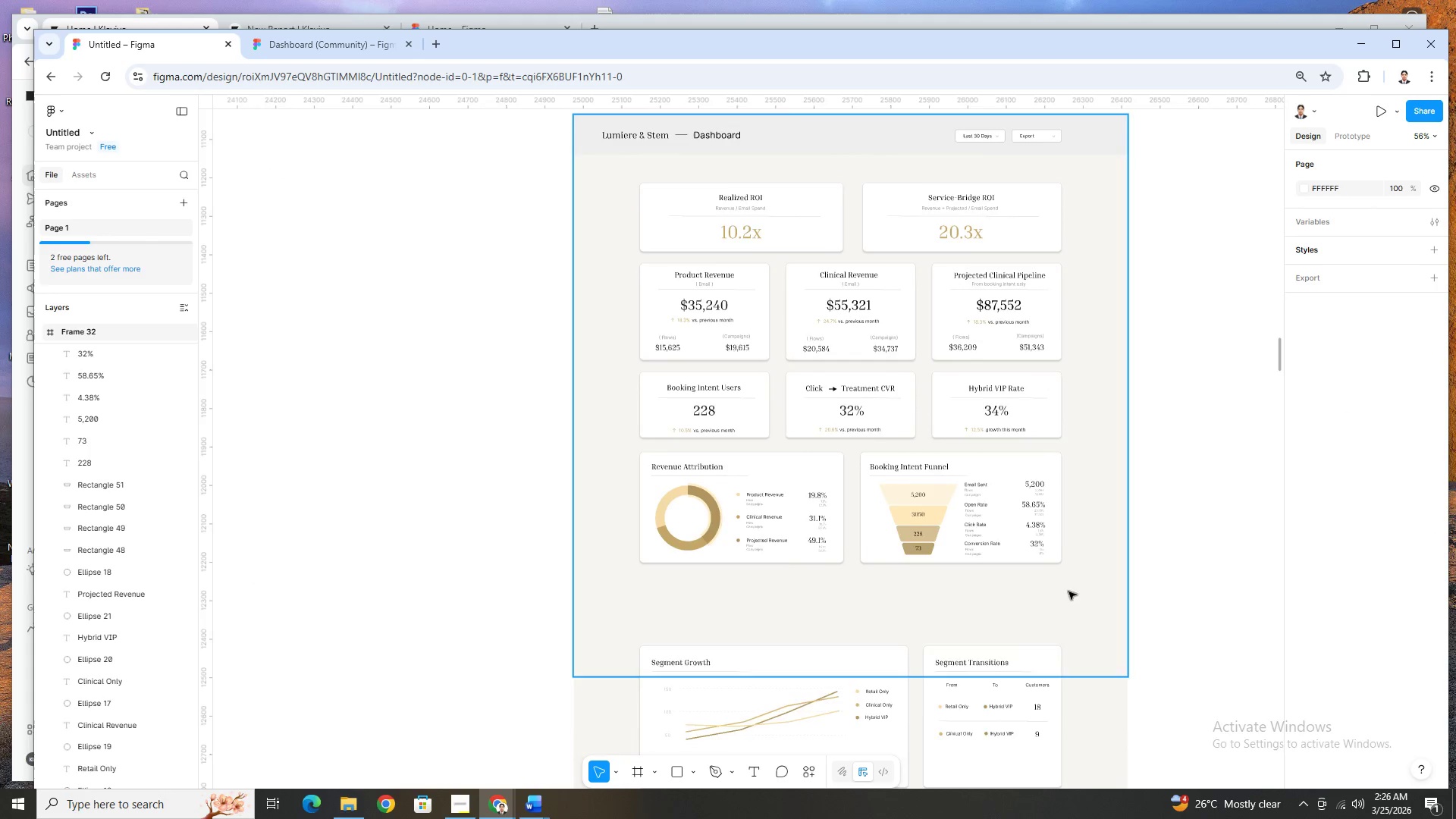 
hold_key(key=ControlLeft, duration=0.8)
 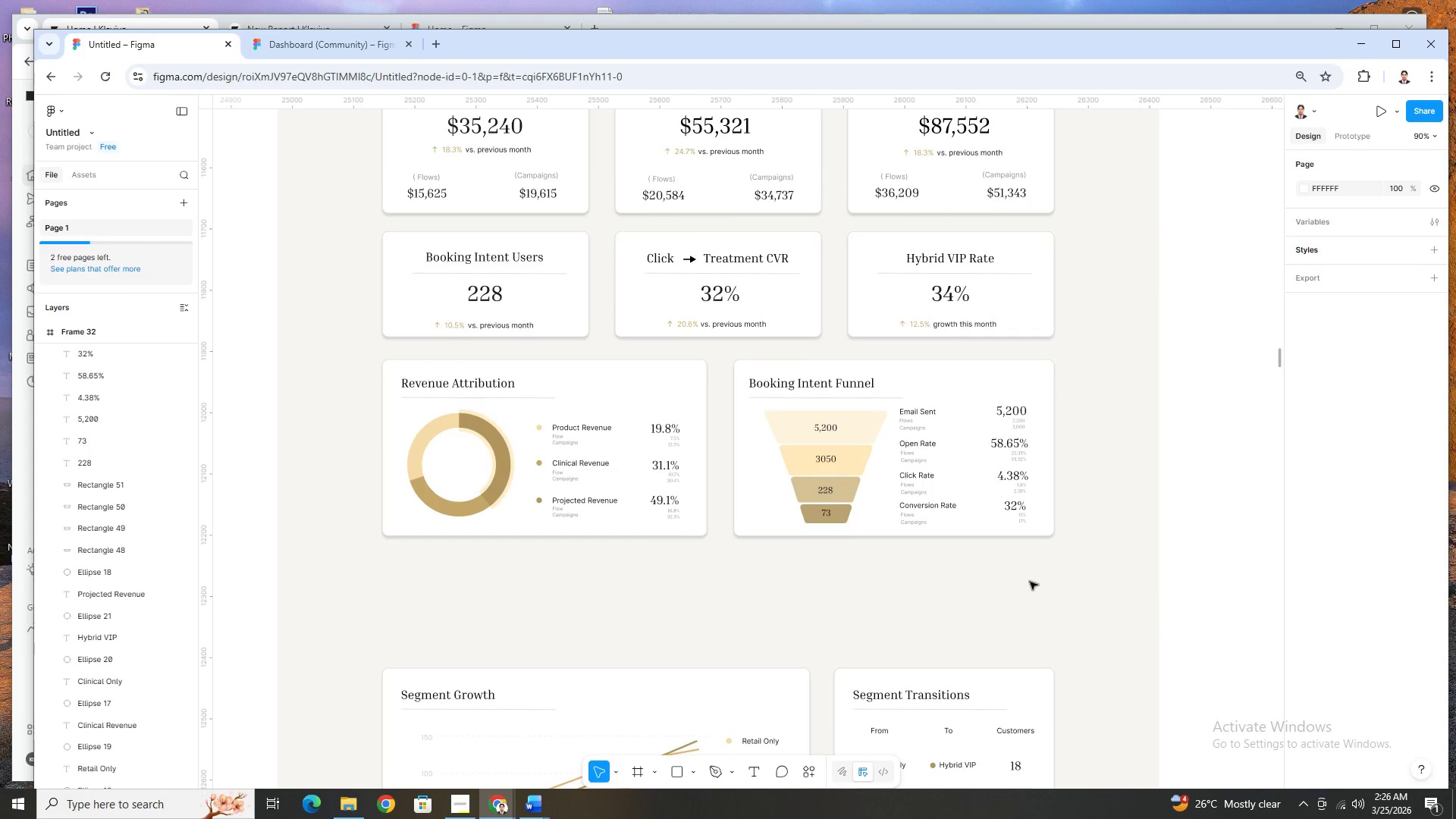 
scroll: coordinate [1094, 582], scroll_direction: up, amount: 3.0
 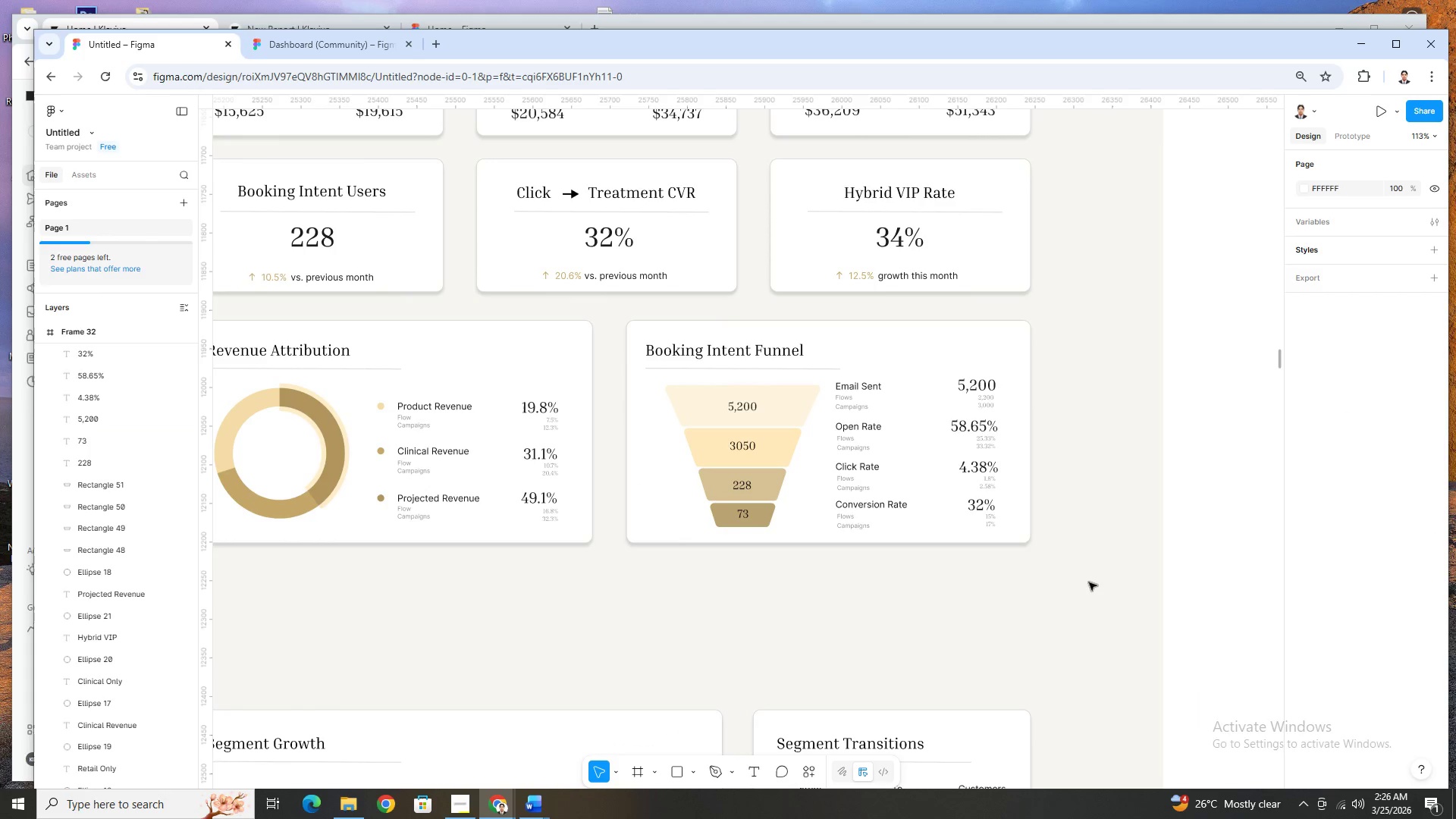 
hold_key(key=ControlLeft, duration=2.23)
 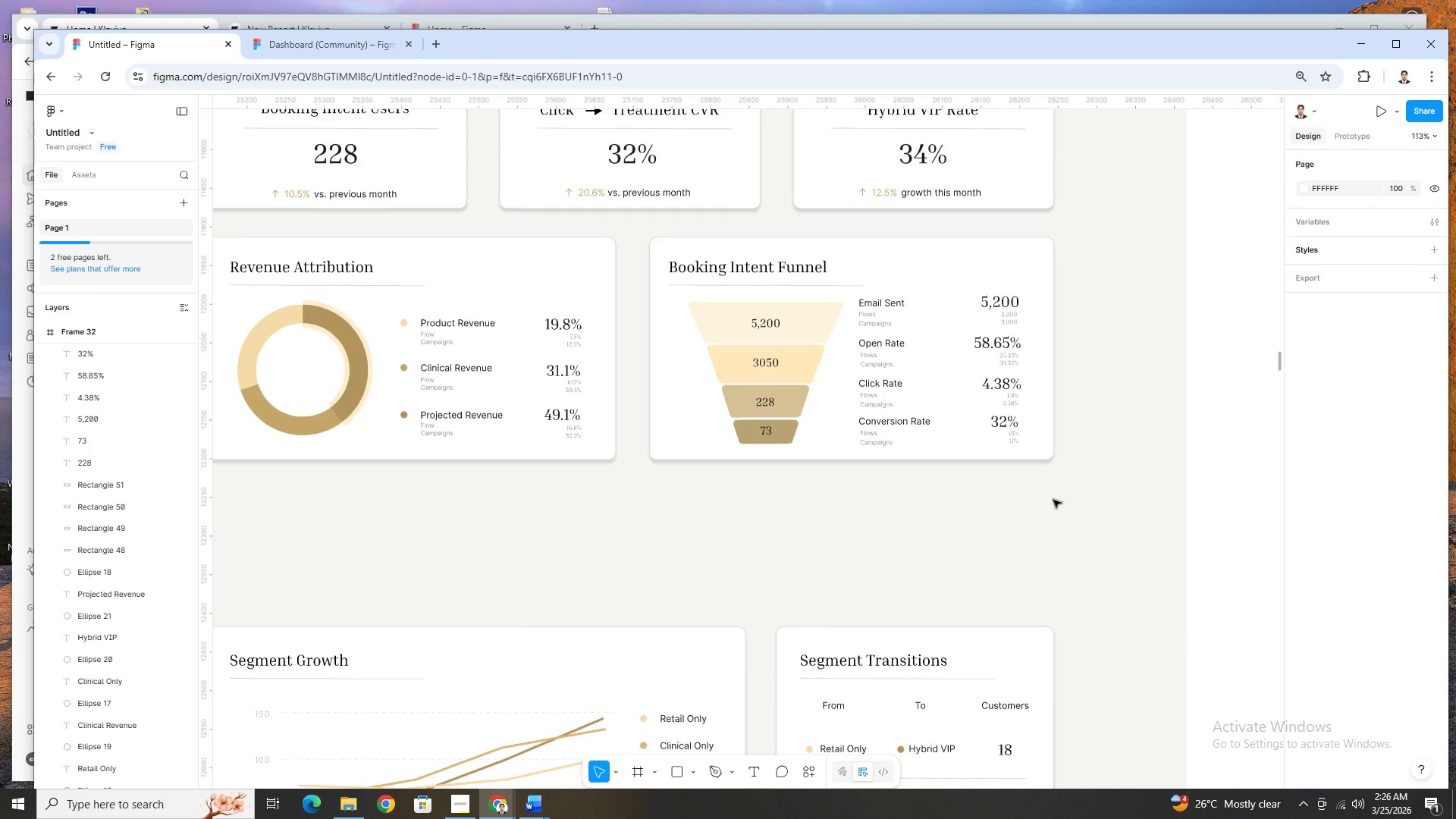 
scroll: coordinate [1030, 582], scroll_direction: down, amount: 2.0
 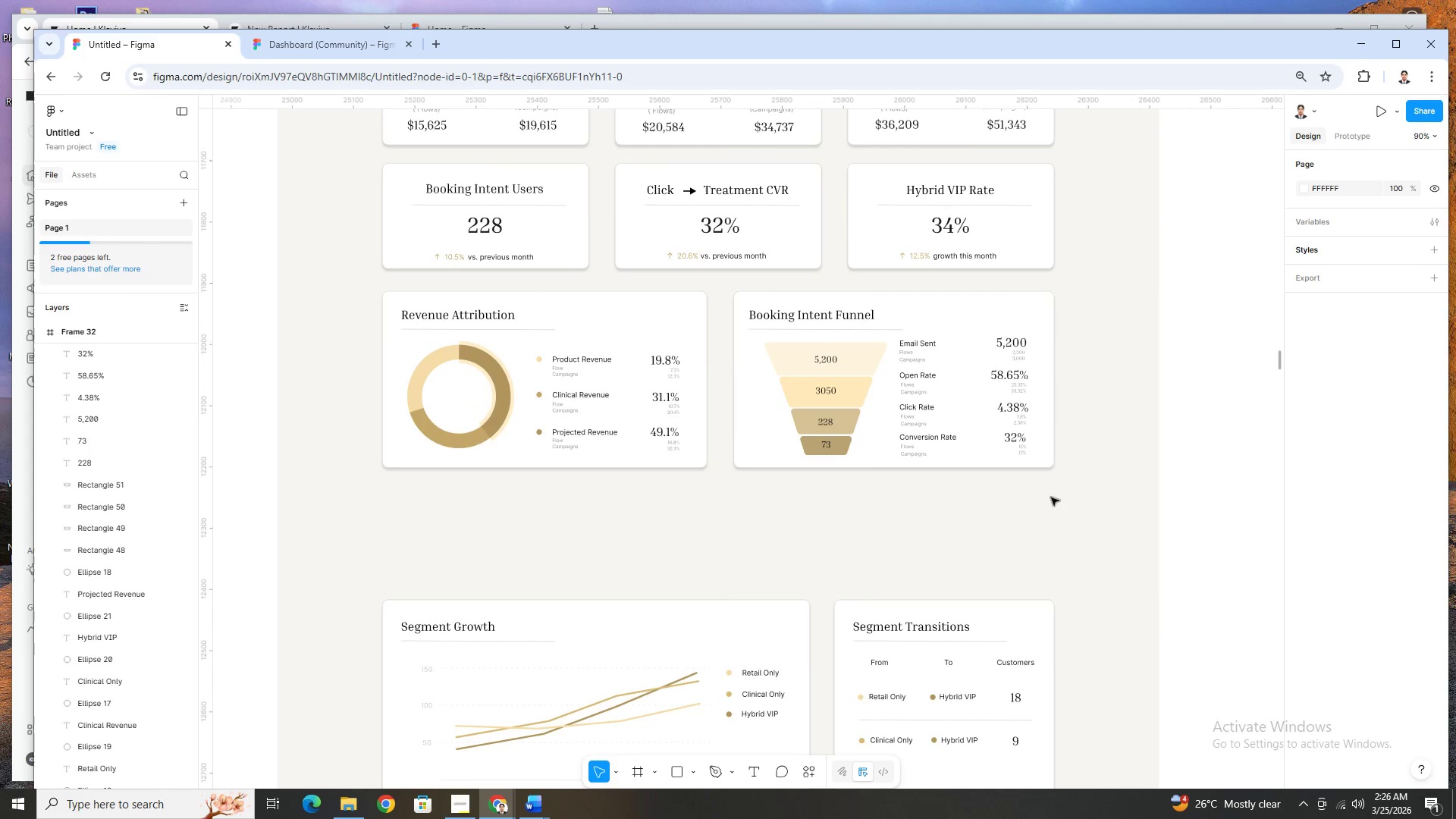 
hold_key(key=ControlLeft, duration=0.42)
 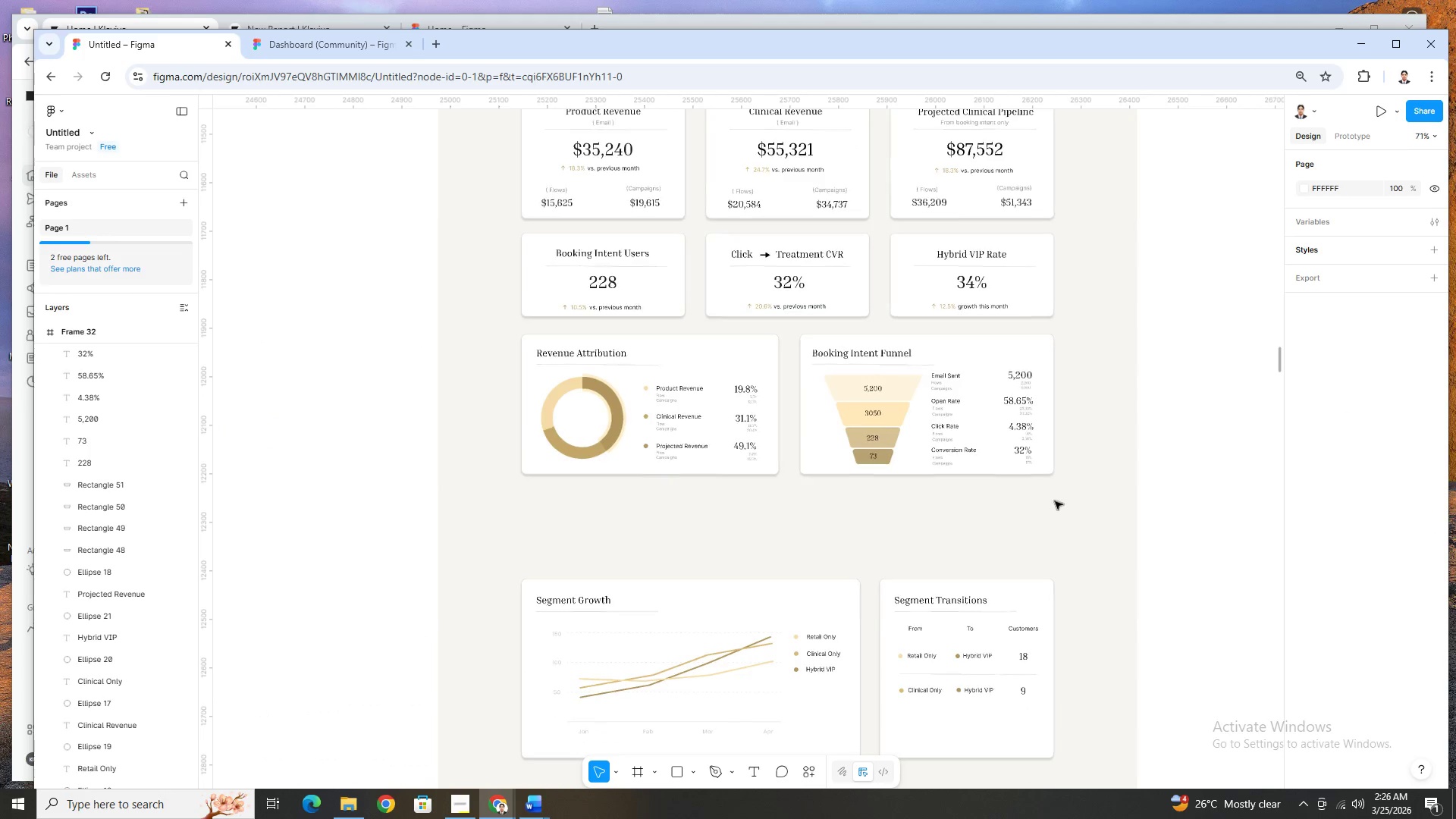 
hold_key(key=ControlLeft, duration=0.86)
 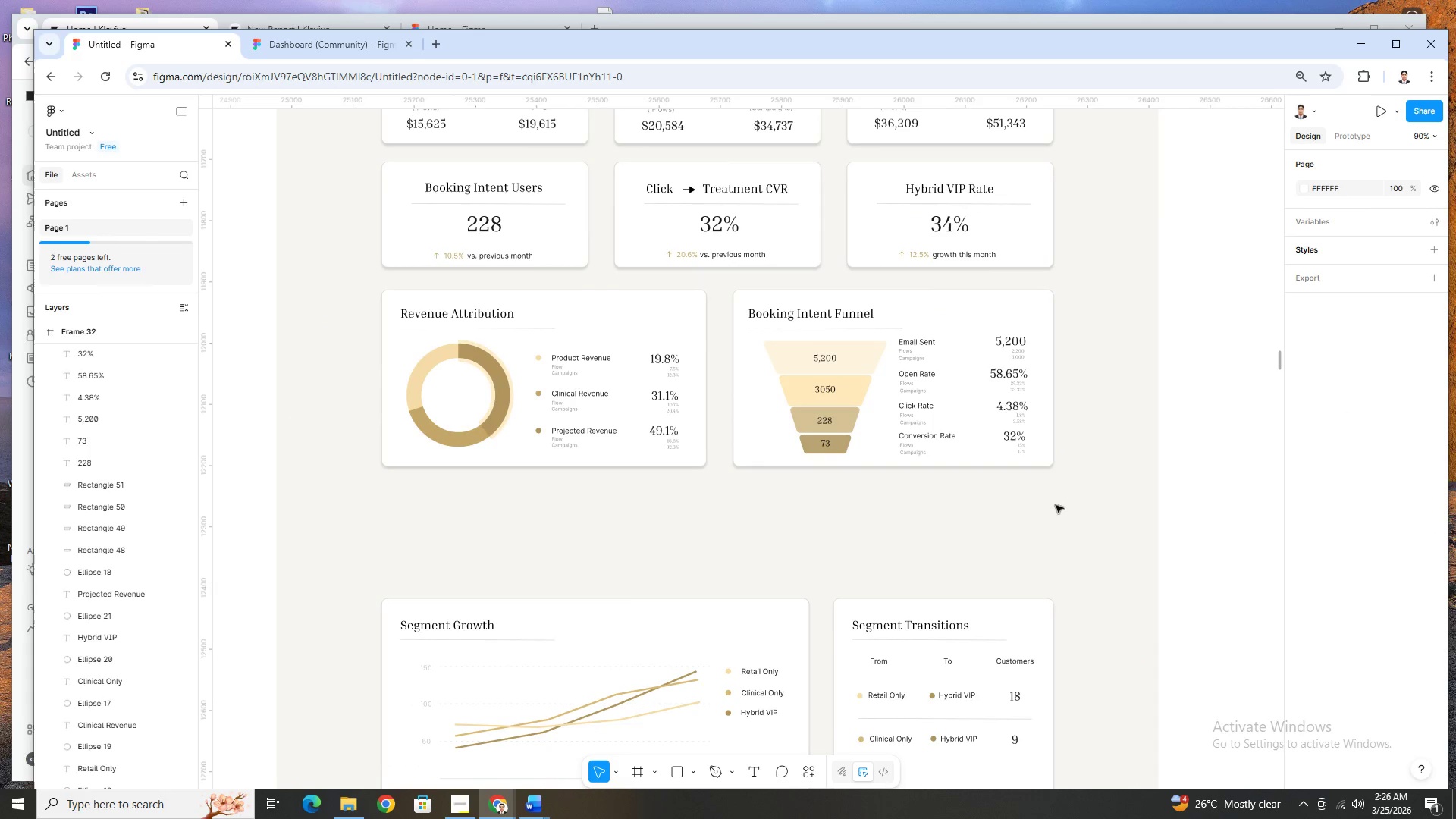 
scroll: coordinate [1053, 500], scroll_direction: up, amount: 1.0
 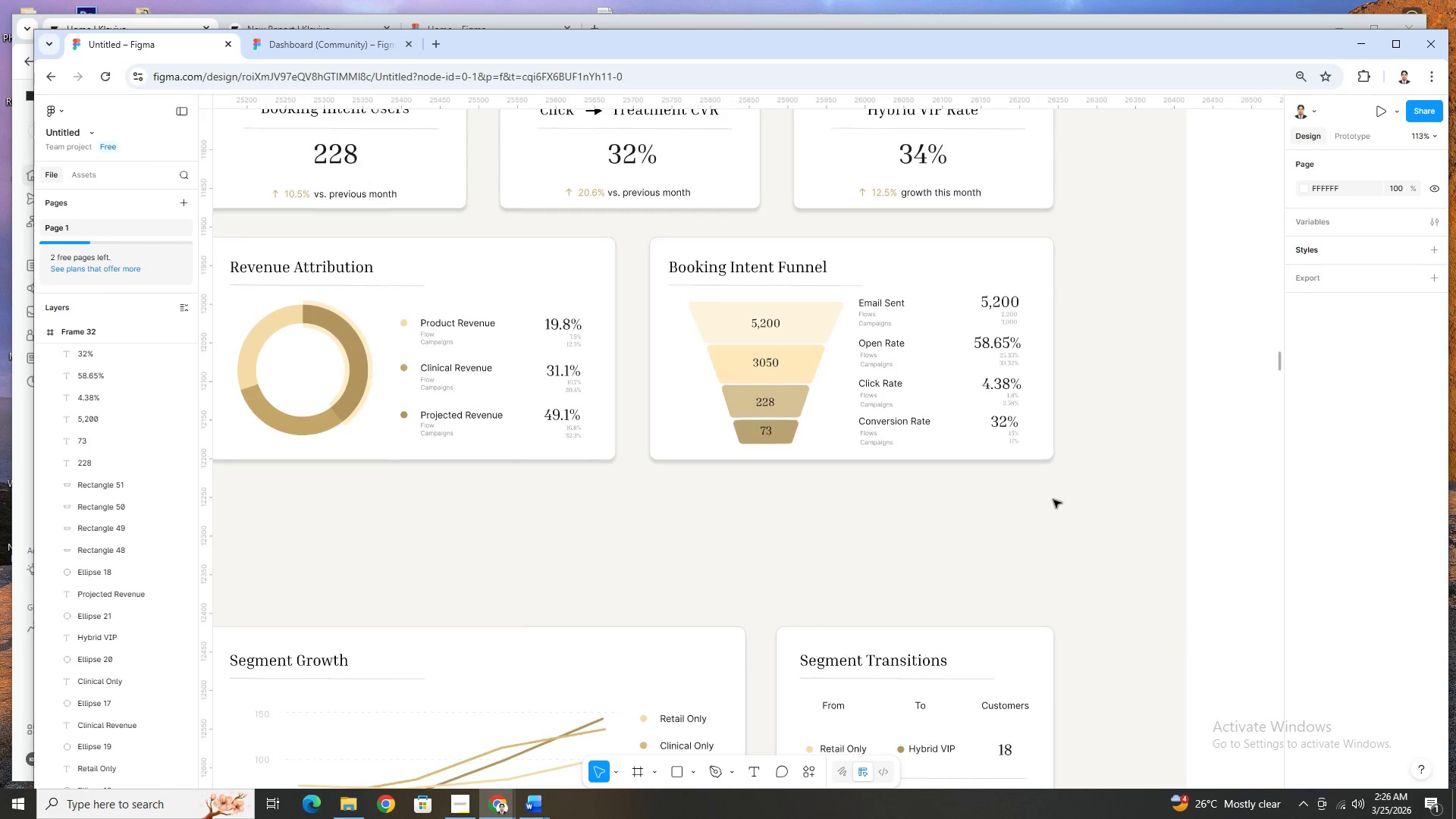 
scroll: coordinate [1056, 504], scroll_direction: down, amount: 1.0
 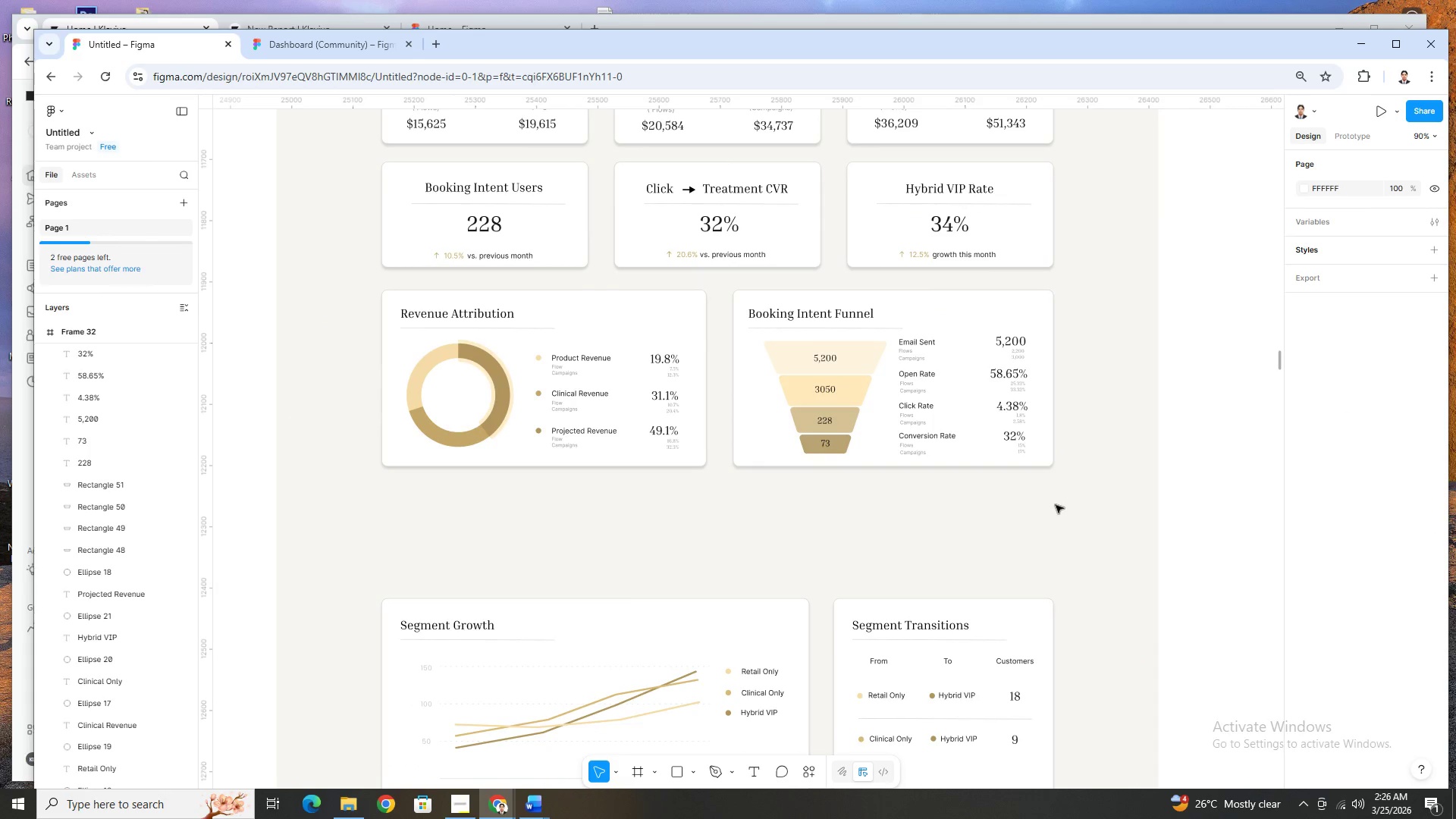 
hold_key(key=ControlLeft, duration=1.5)
scroll: coordinate [1056, 505], scroll_direction: down, amount: 1.0
 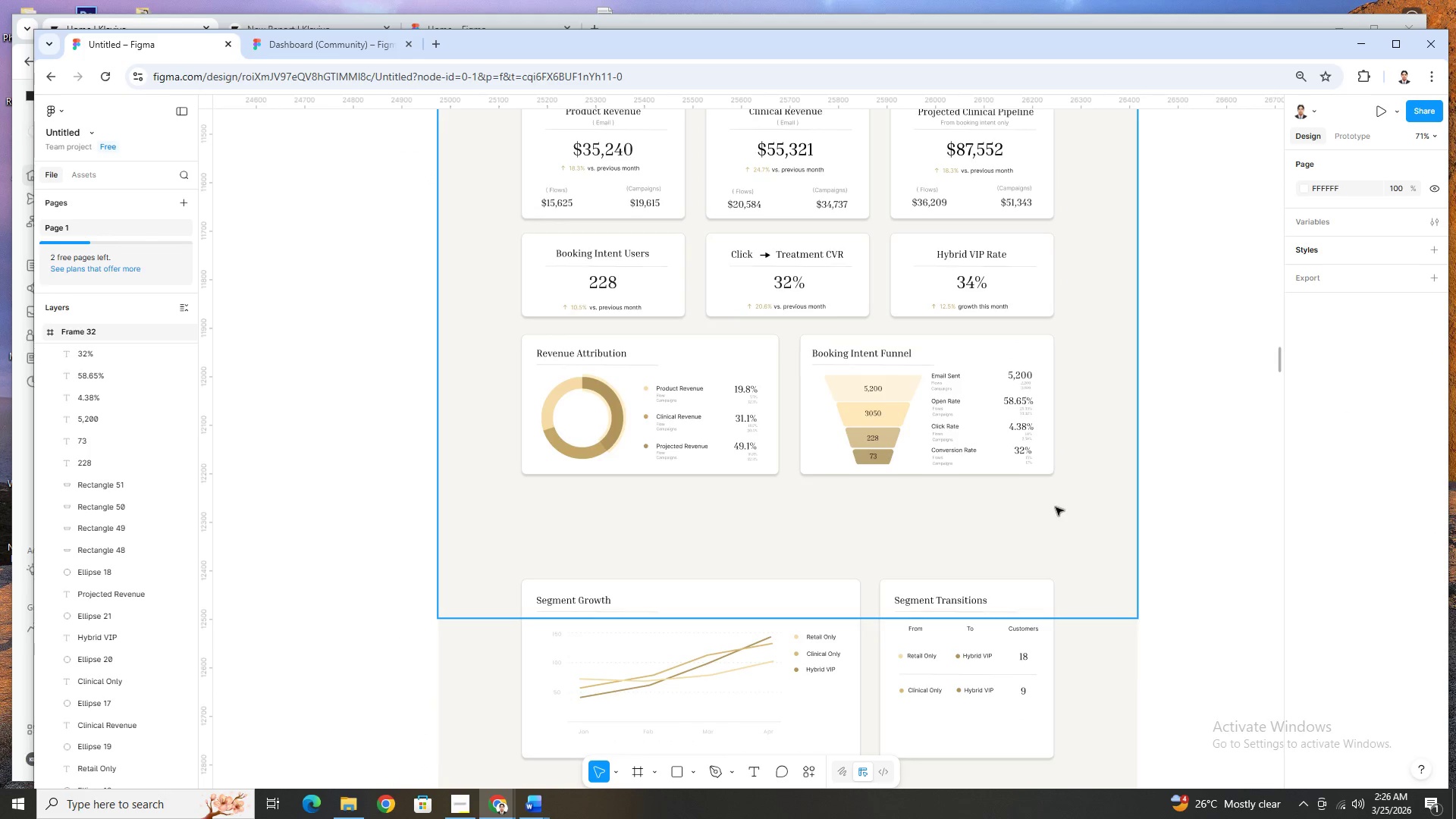 
scroll: coordinate [1056, 507], scroll_direction: up, amount: 2.0
 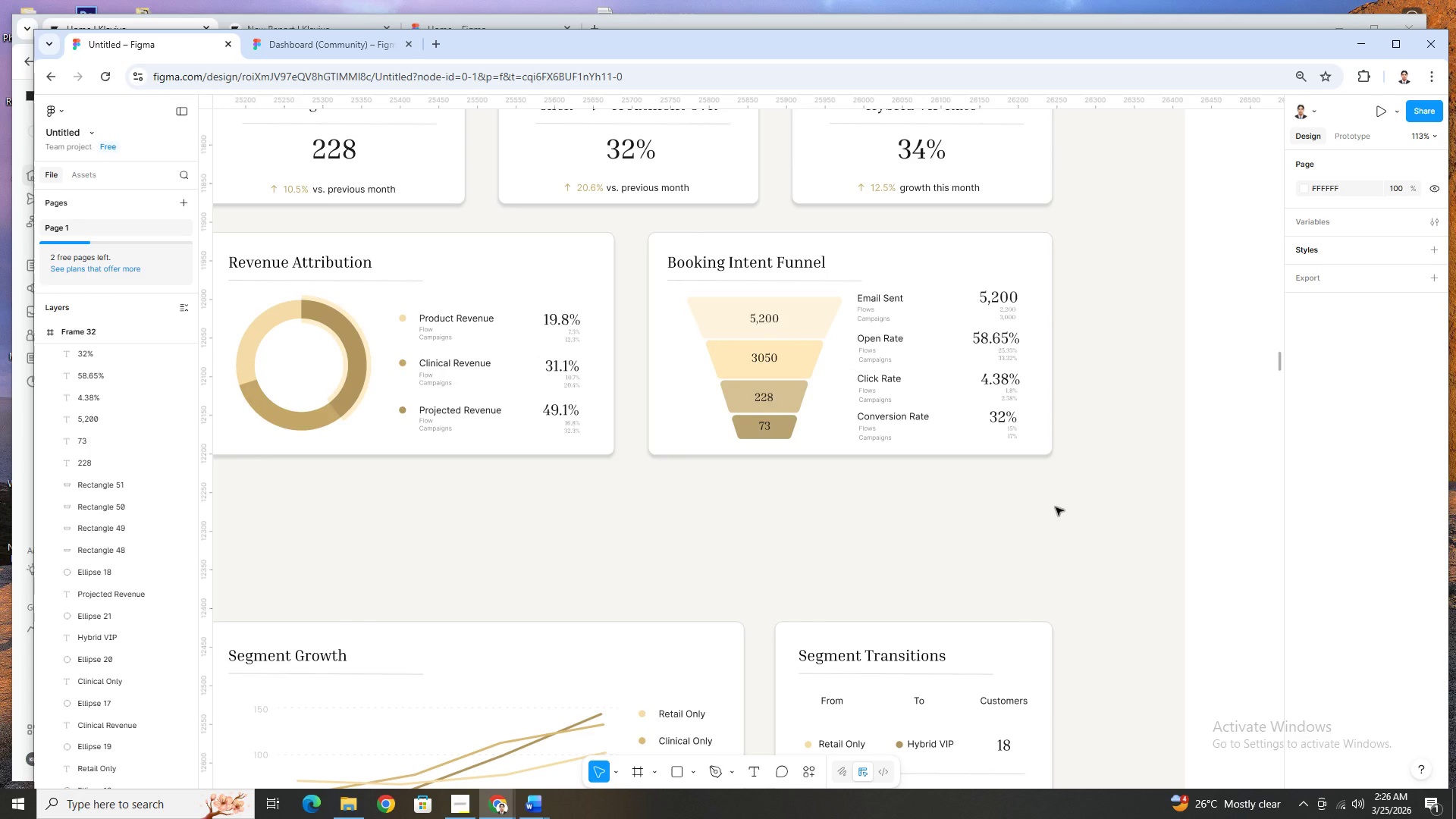 
wait(6.1)
 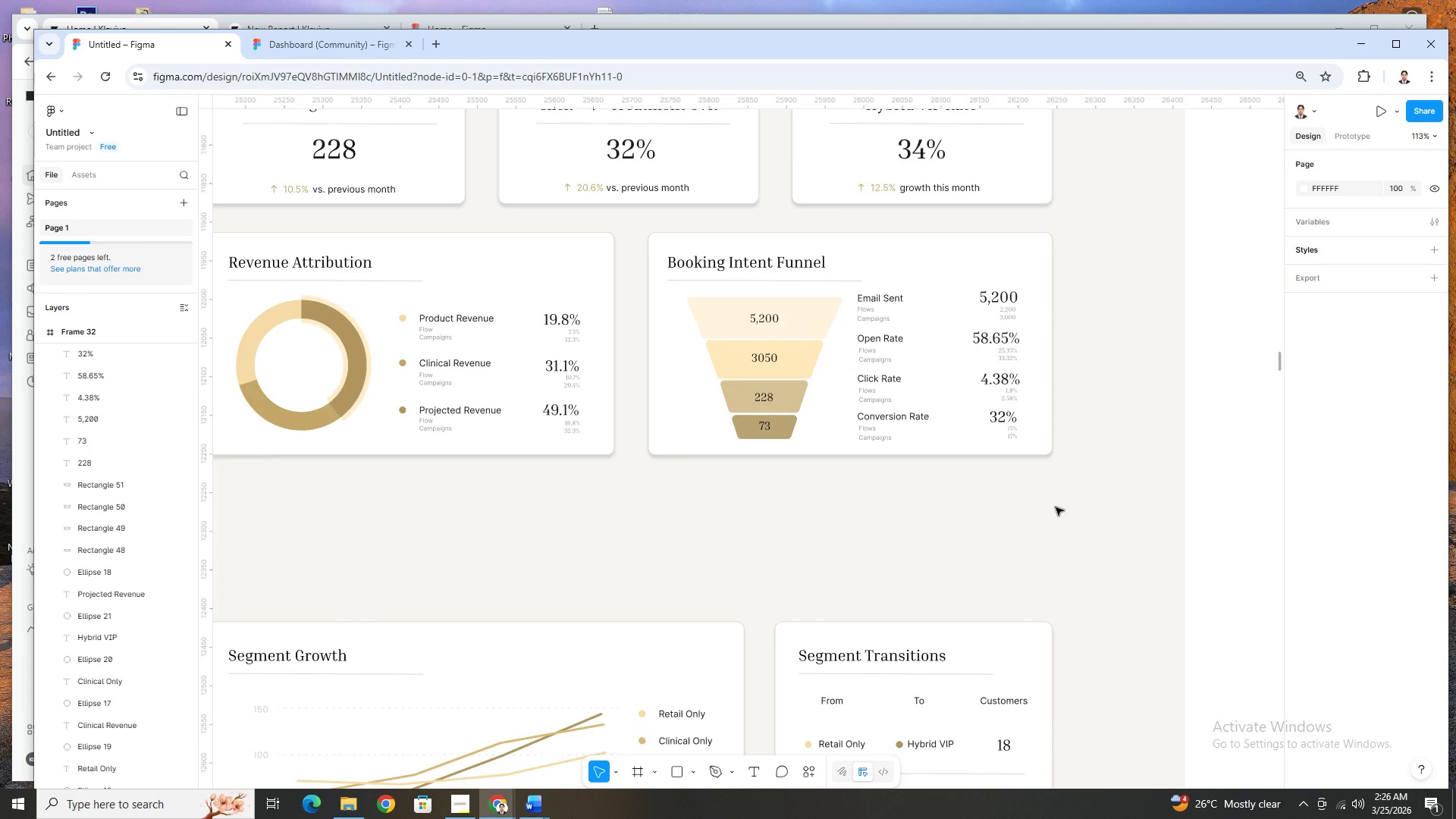 
double_click([739, 256])
 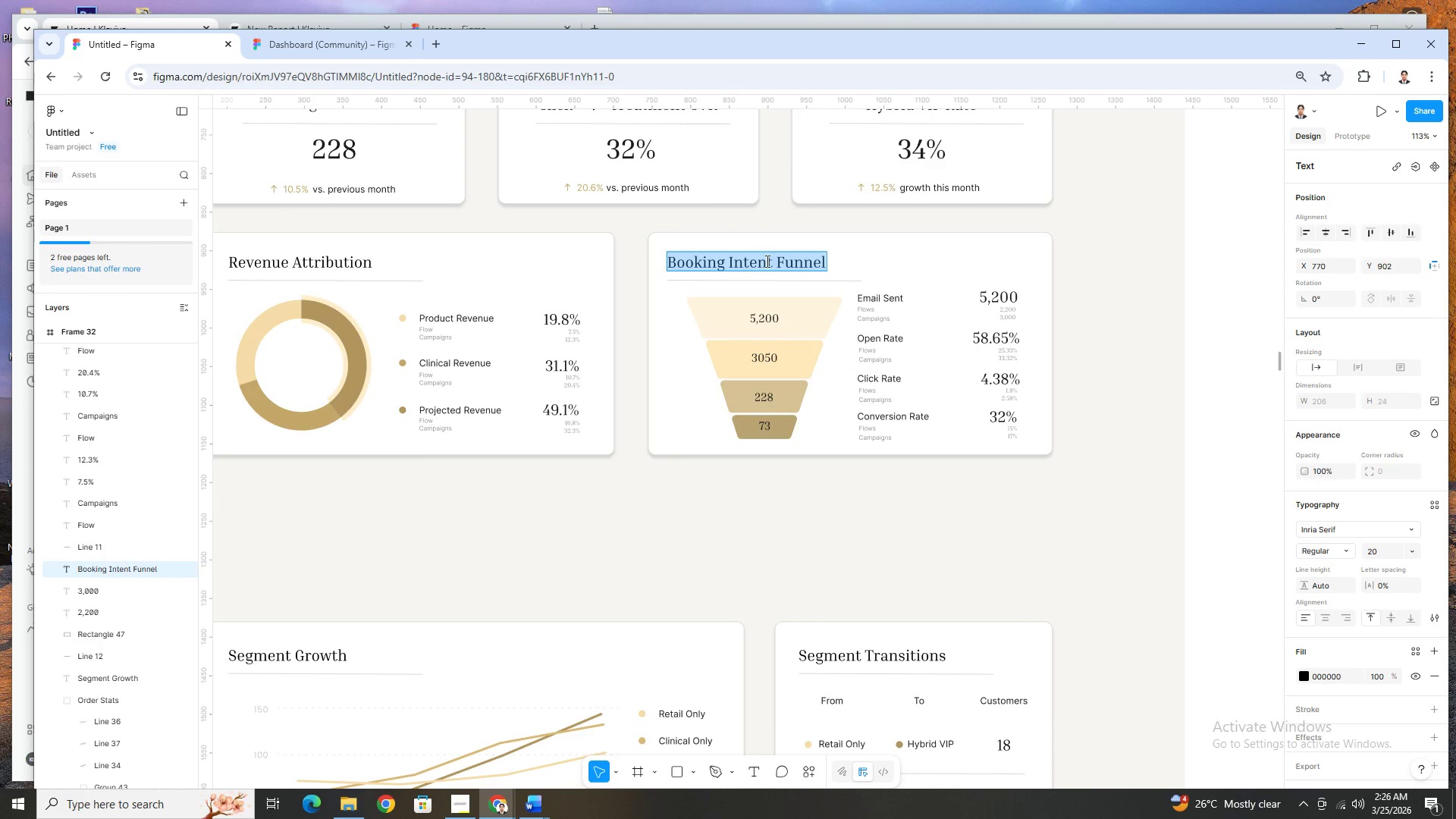 
left_click([767, 262])
 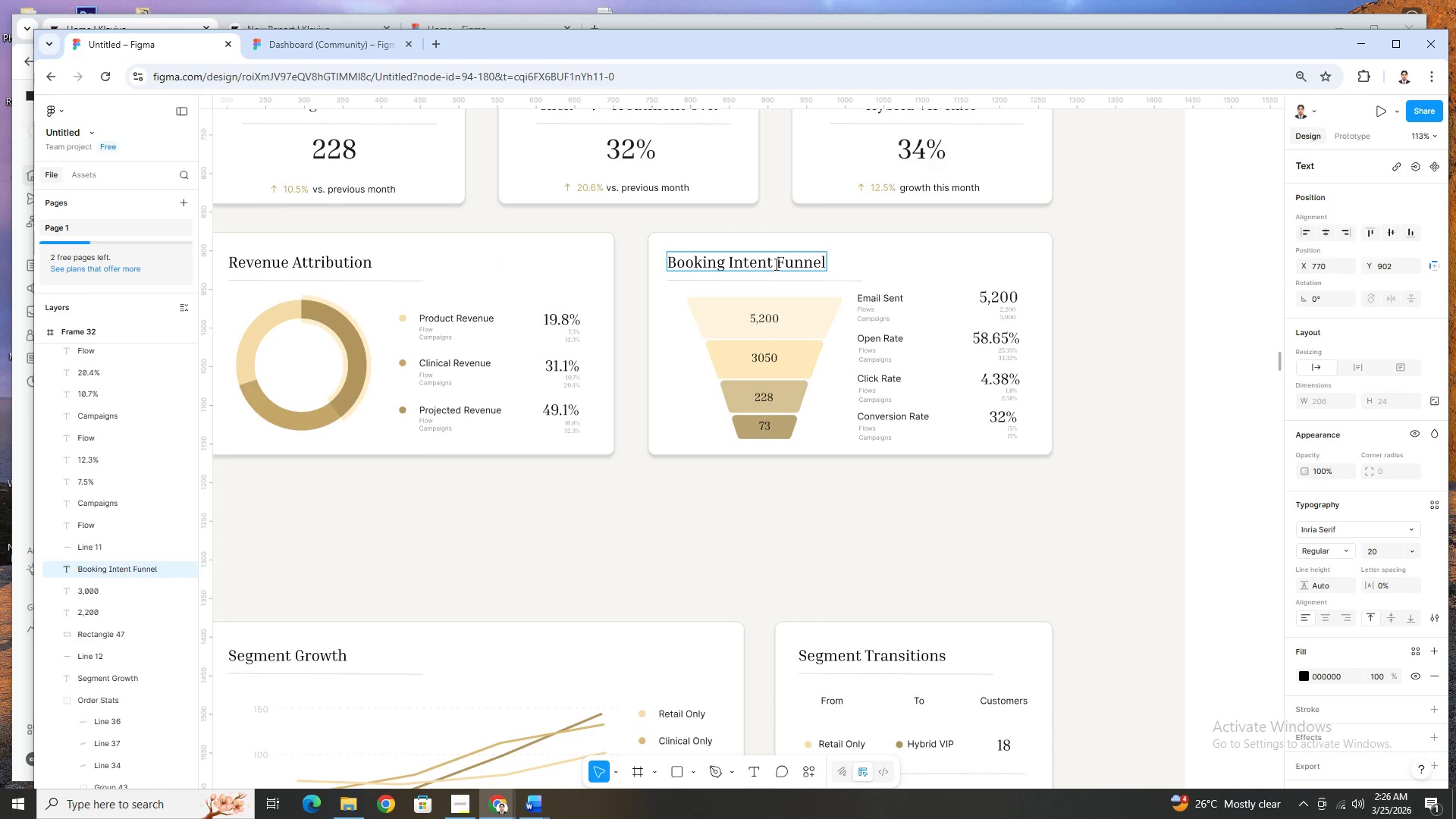 
left_click_drag(start_coordinate=[773, 264], to_coordinate=[664, 266])
 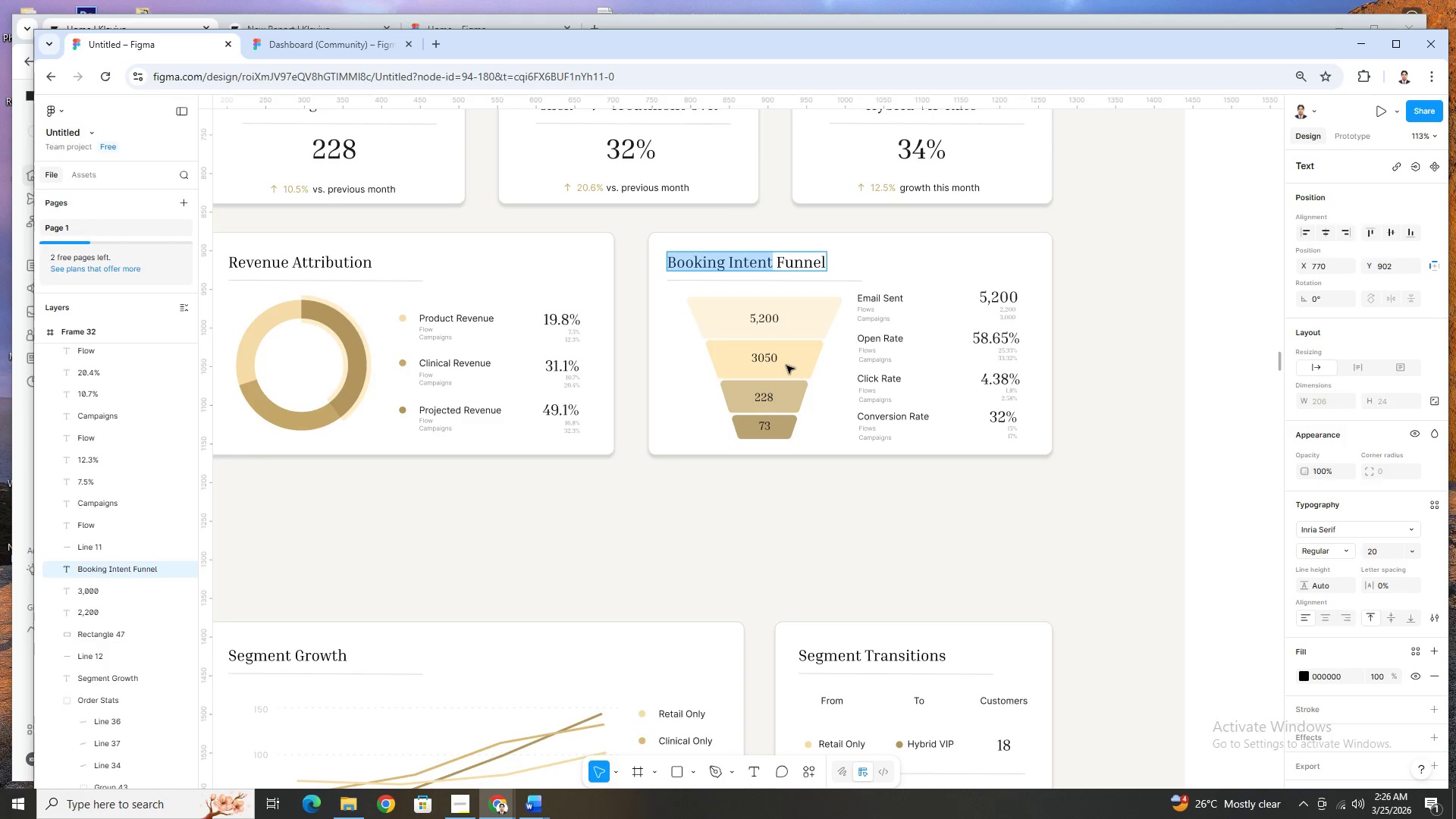 
type(Email Engage,me)
key(Backspace)
key(Backspace)
key(Backspace)
type(ment)
 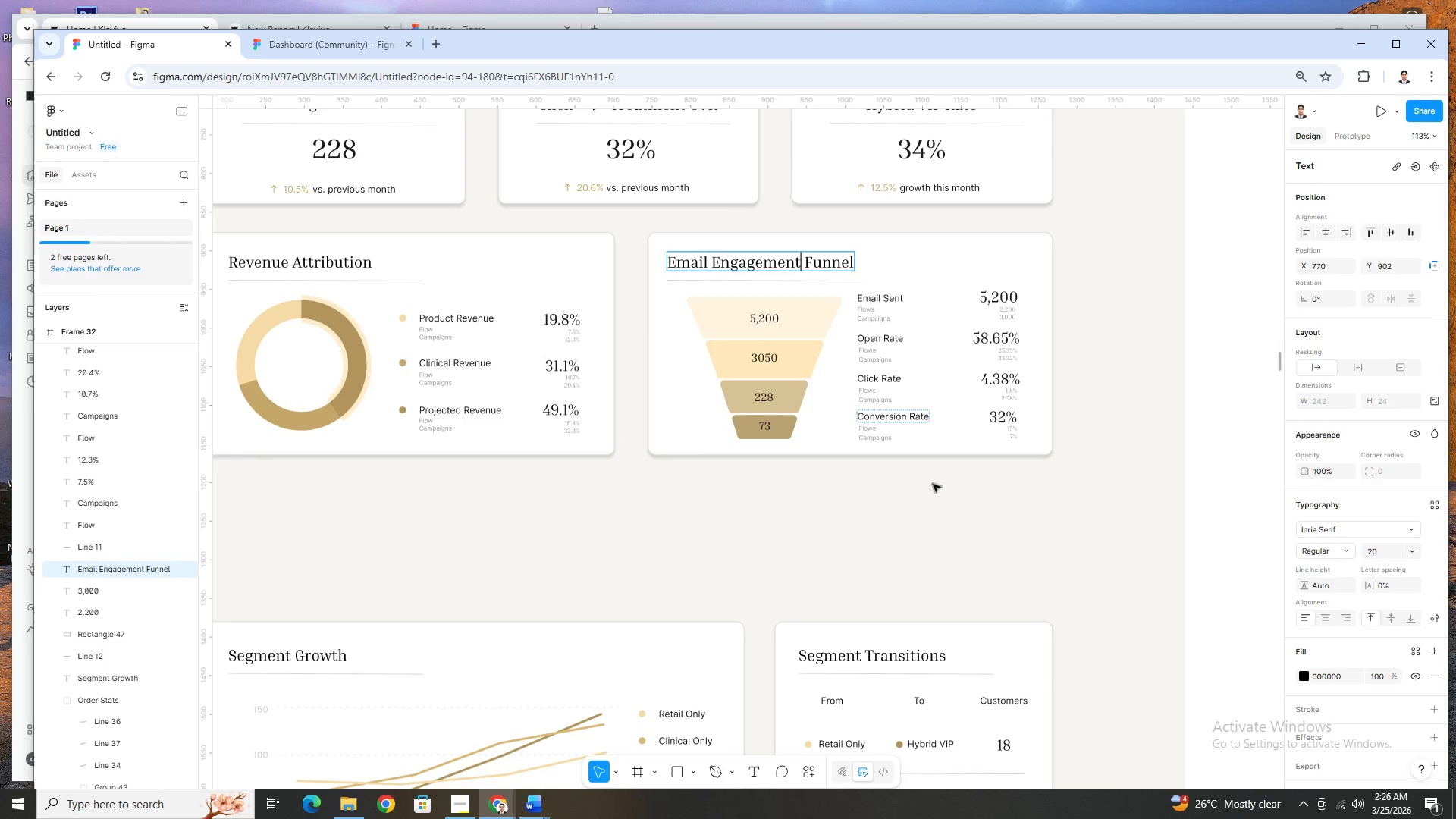 
double_click([928, 515])
 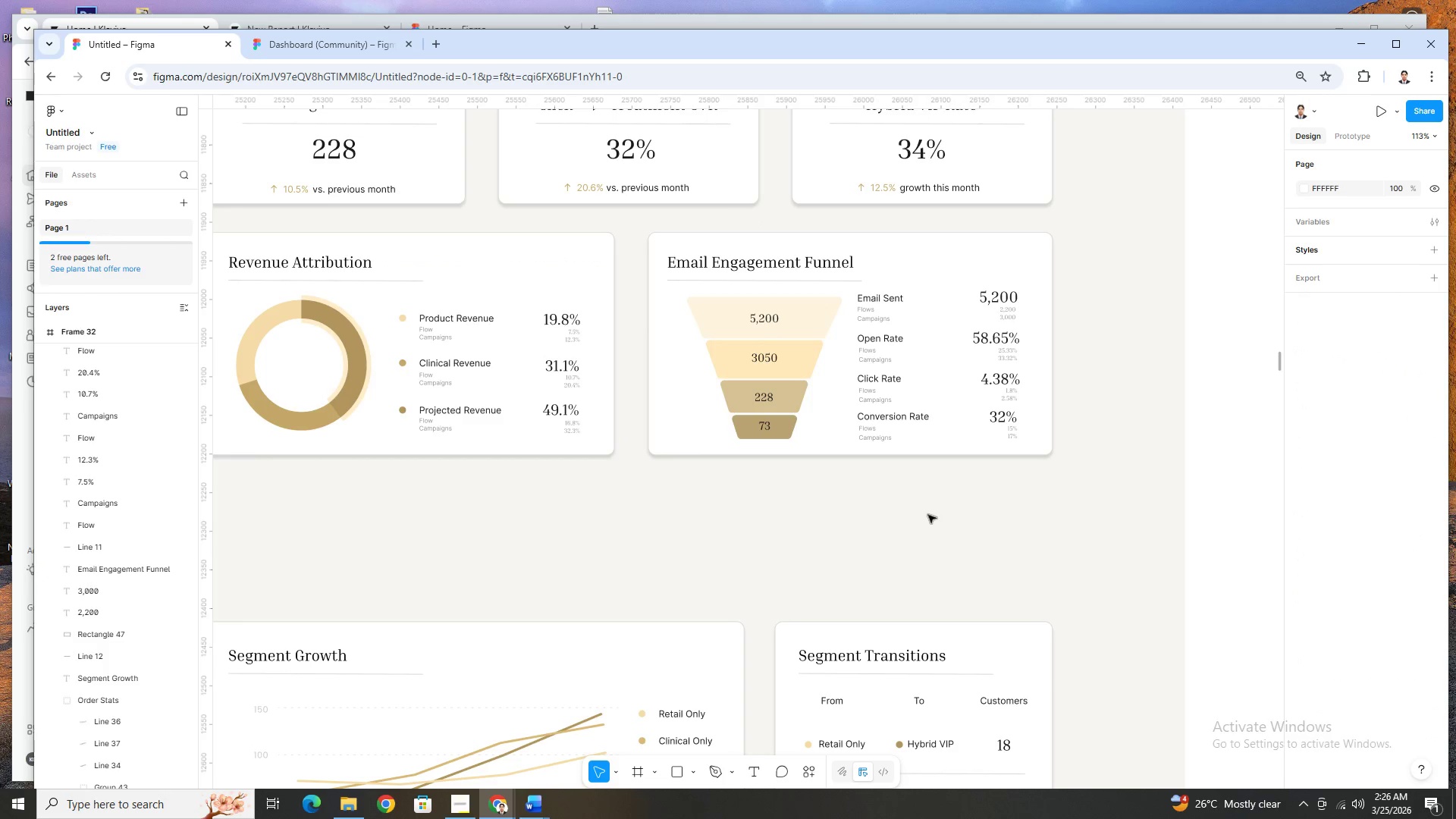 
hold_key(key=ControlLeft, duration=1.03)
scroll: coordinate [1020, 535], scroll_direction: down, amount: 3.0
 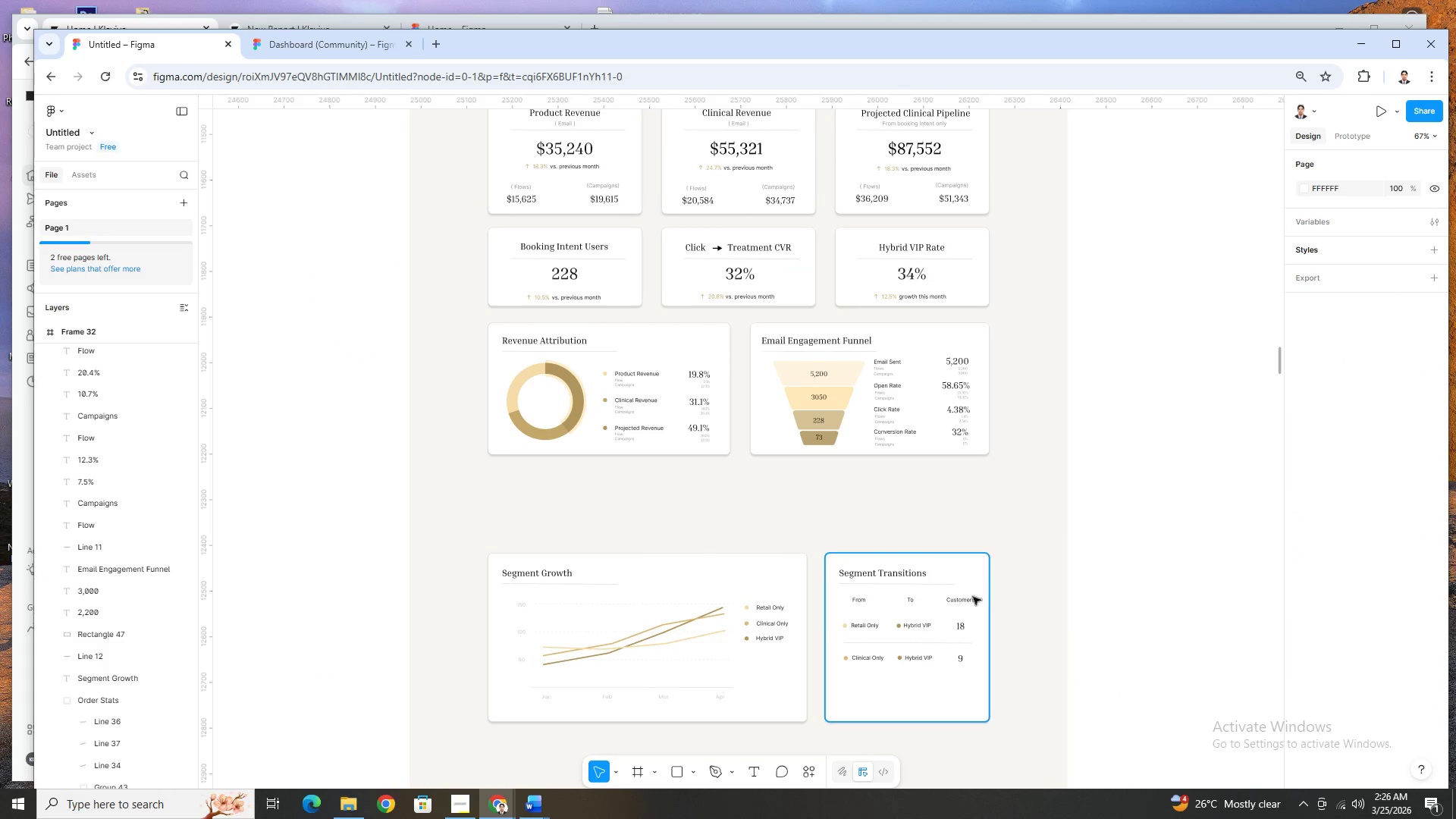 
hold_key(key=ControlLeft, duration=0.88)
scroll: coordinate [992, 617], scroll_direction: none, amount: 0.0
 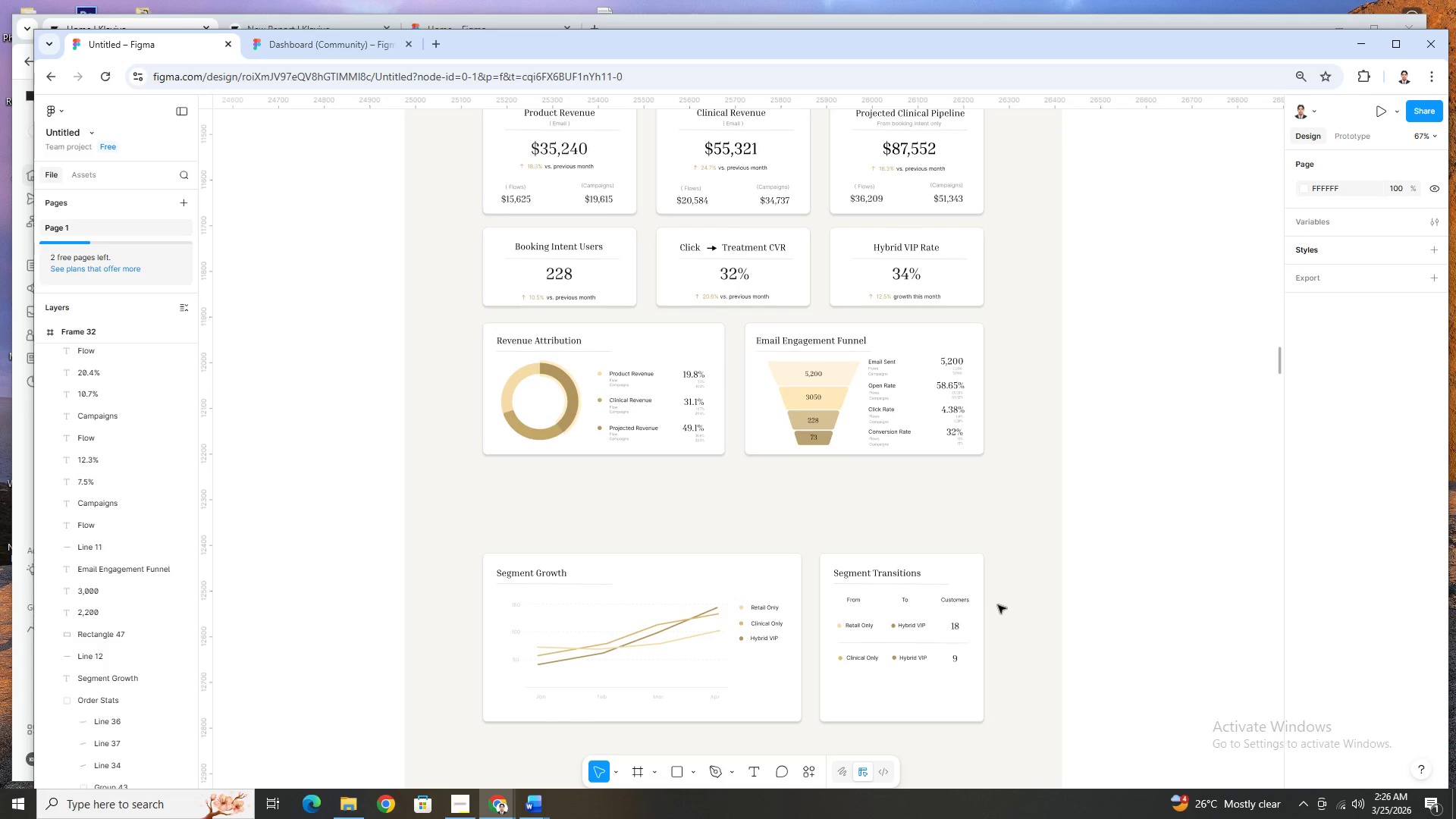 
scroll: coordinate [999, 604], scroll_direction: up, amount: 2.0
 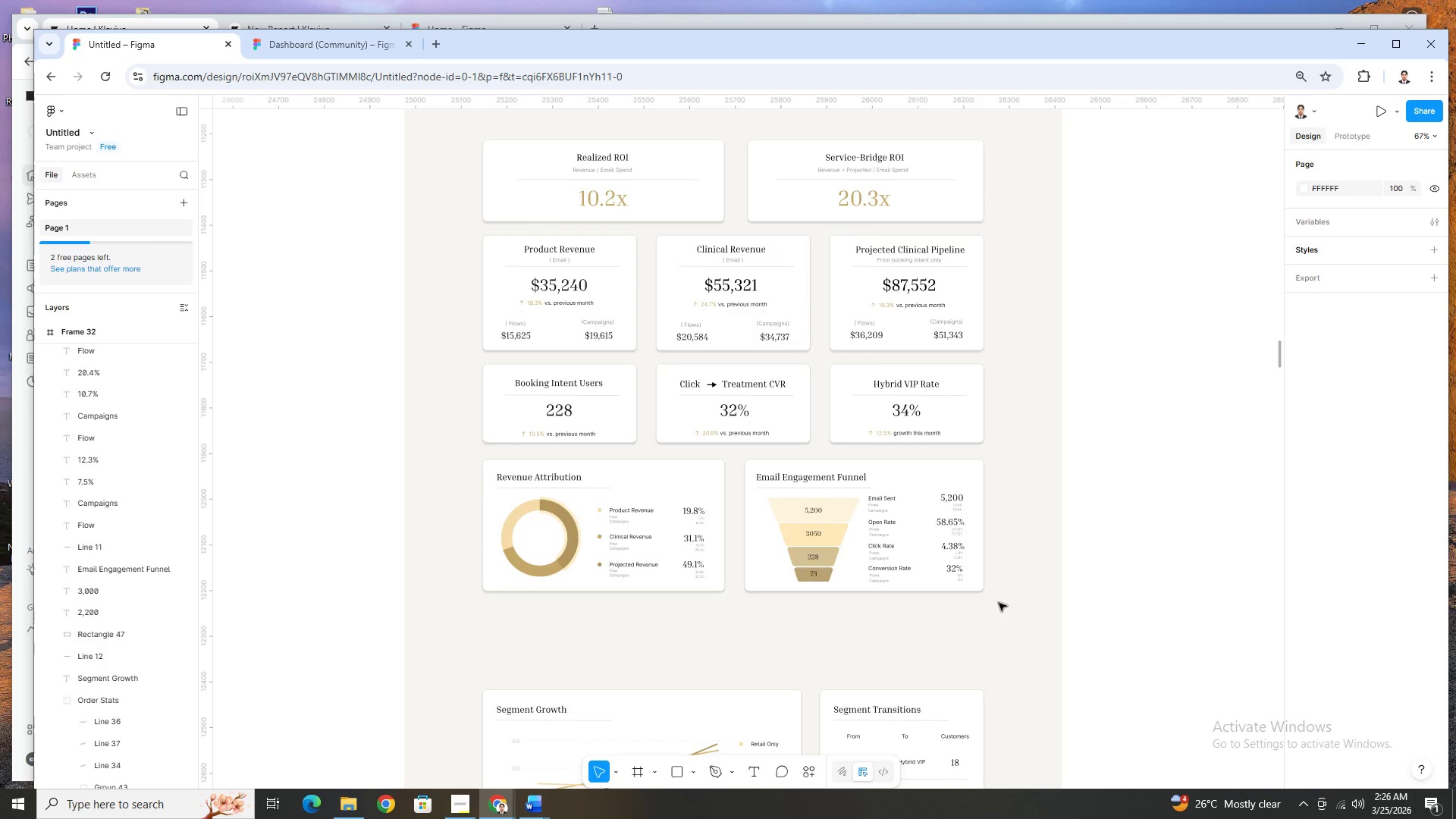 
scroll: coordinate [987, 542], scroll_direction: down, amount: 5.0
 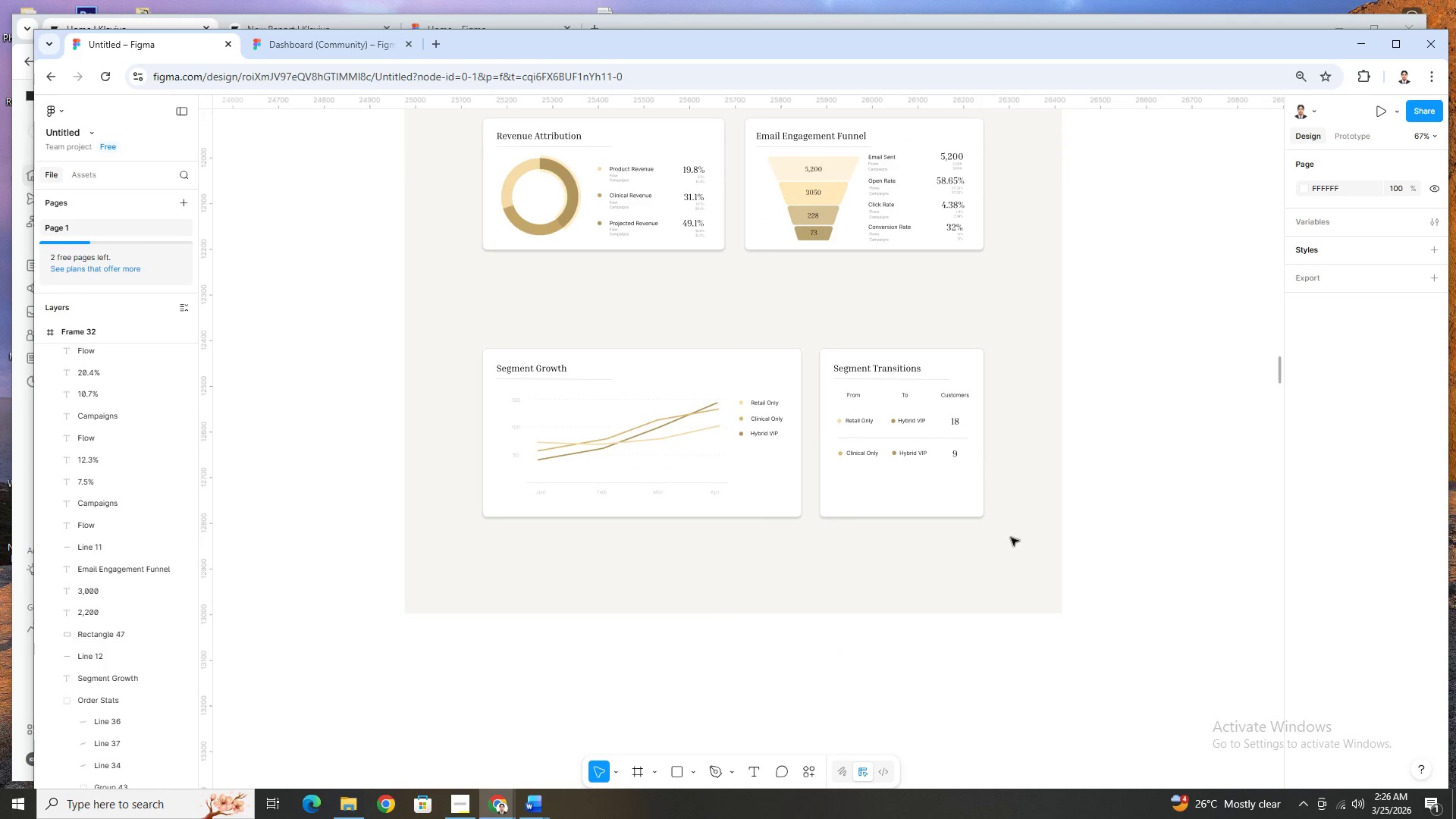 
scroll: coordinate [1012, 535], scroll_direction: up, amount: 1.0
 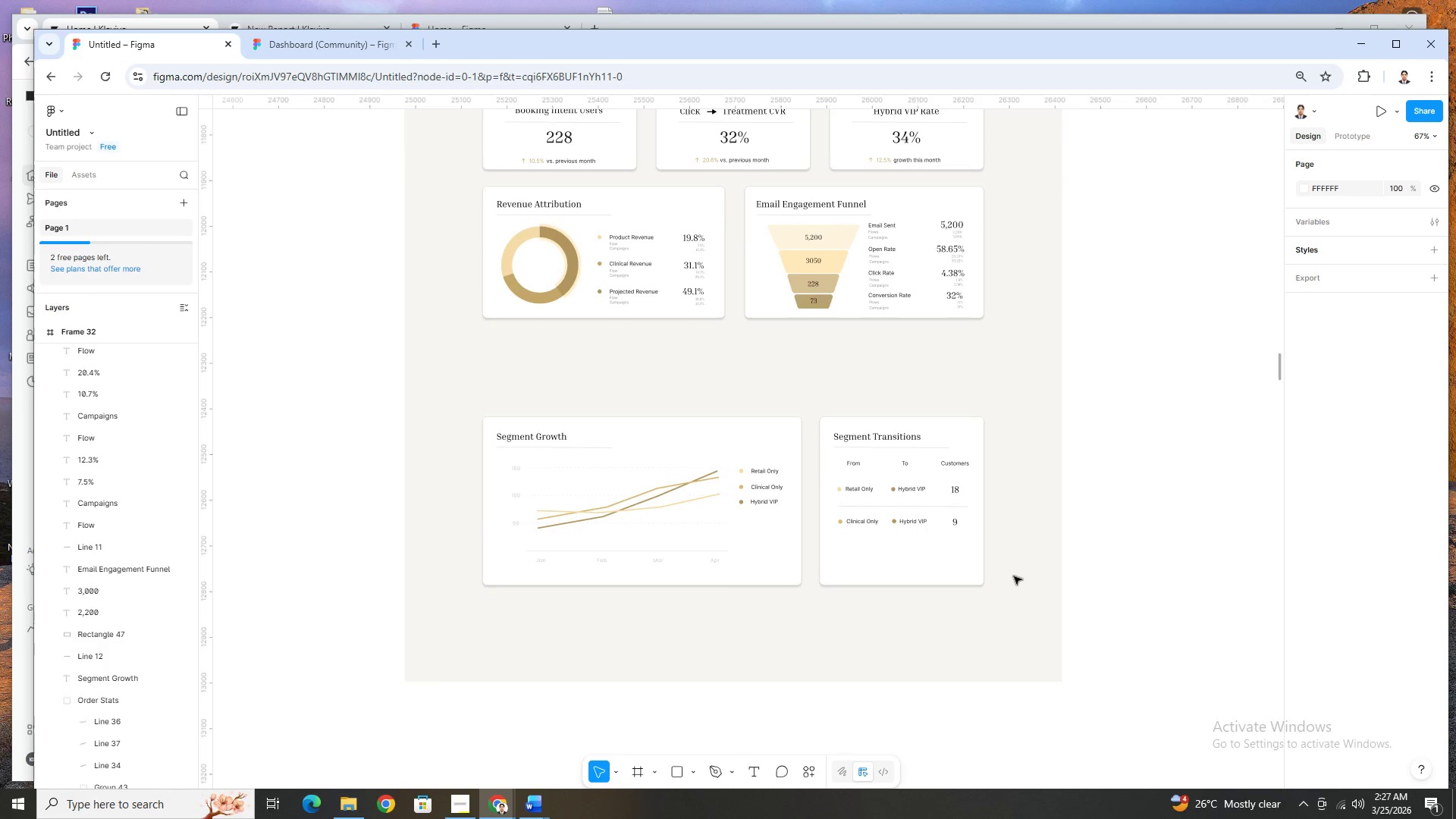 
hold_key(key=ControlLeft, duration=0.98)
scroll: coordinate [1015, 576], scroll_direction: down, amount: 1.0
 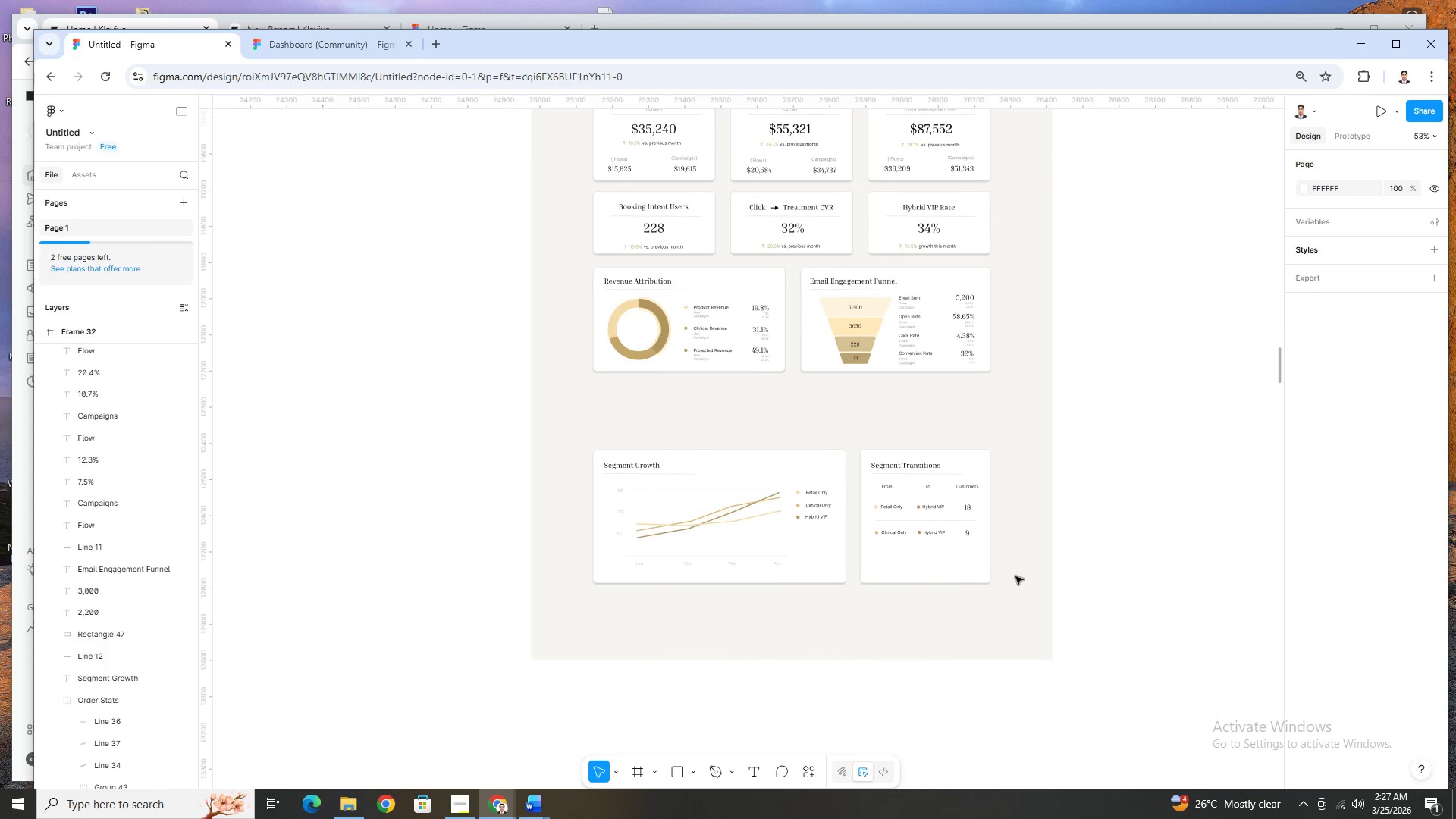 
scroll: coordinate [1015, 576], scroll_direction: up, amount: 1.0
 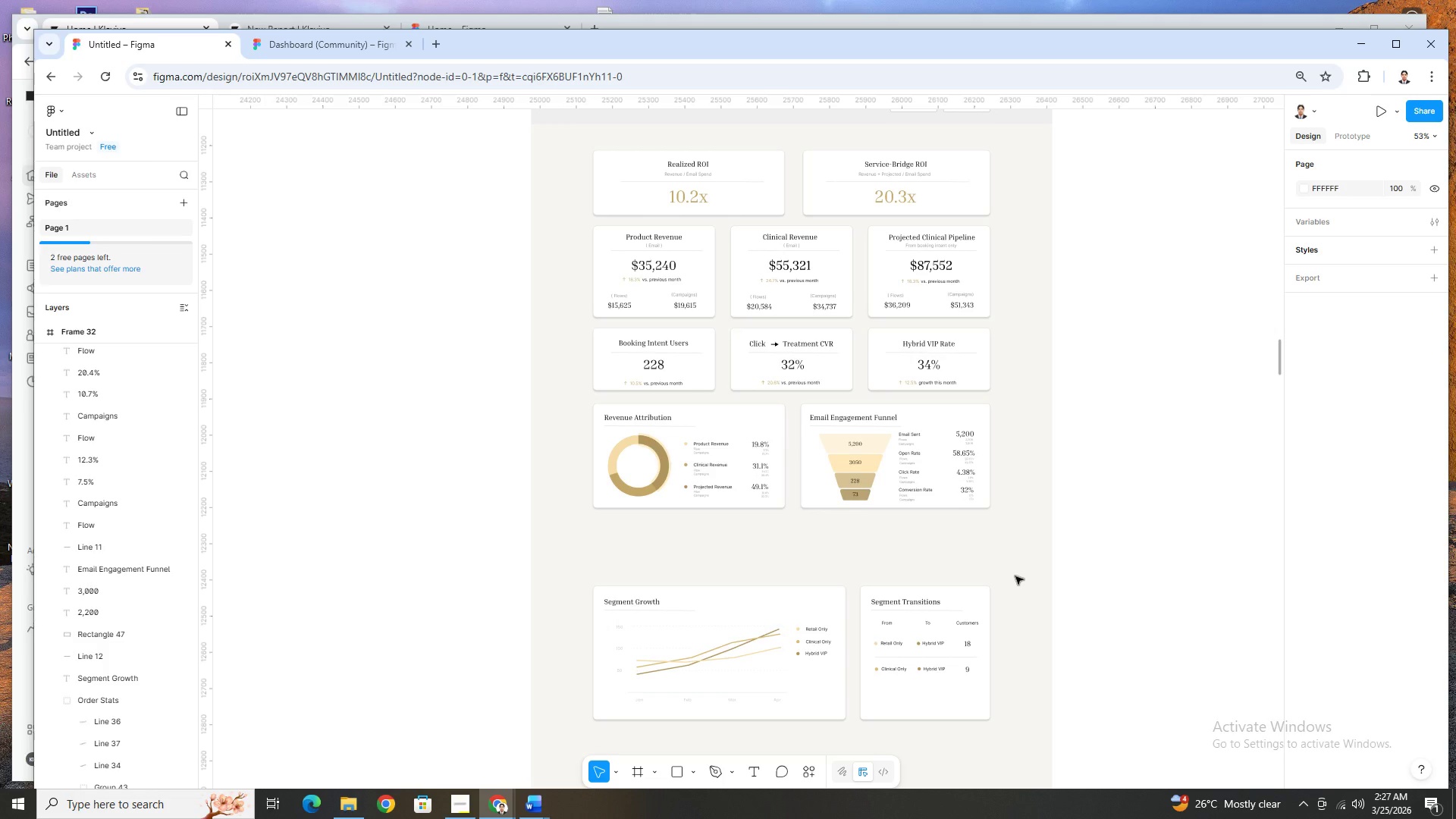 
hold_key(key=ControlLeft, duration=1.12)
 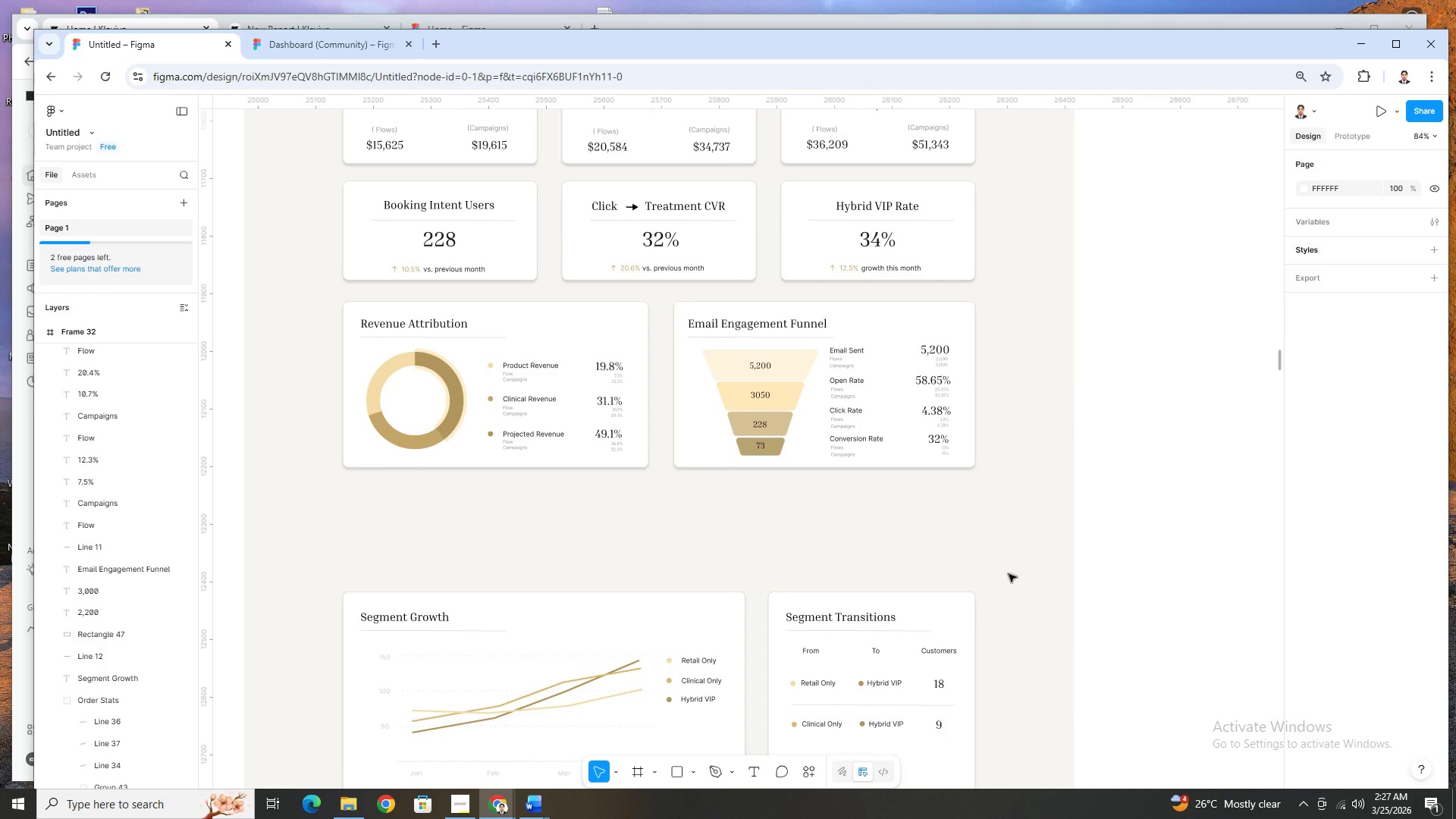 
hold_key(key=ControlLeft, duration=0.77)
scroll: coordinate [1009, 574], scroll_direction: down, amount: 3.0
 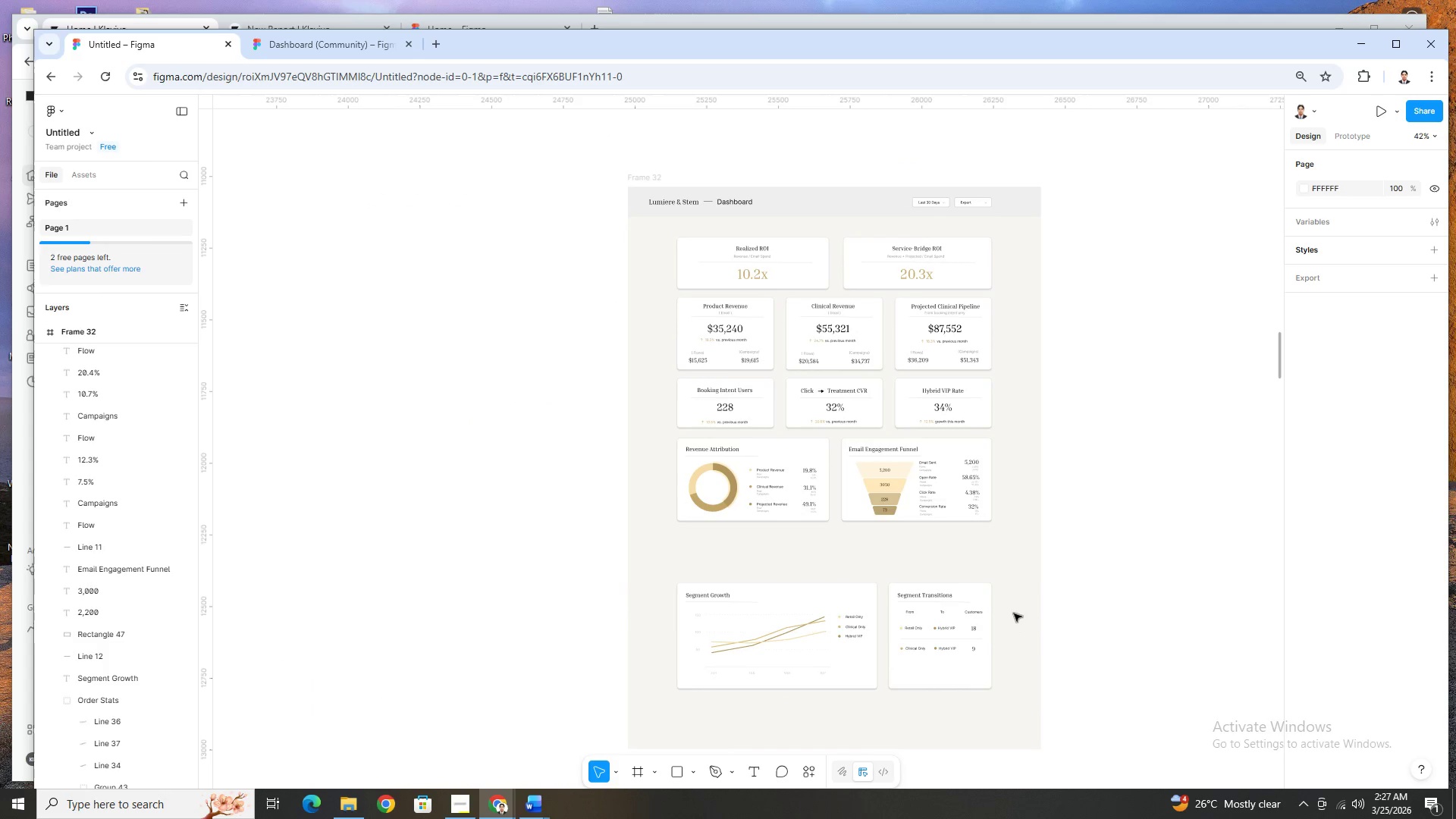 
hold_key(key=ControlLeft, duration=0.38)
scroll: coordinate [1003, 620], scroll_direction: up, amount: 3.0
 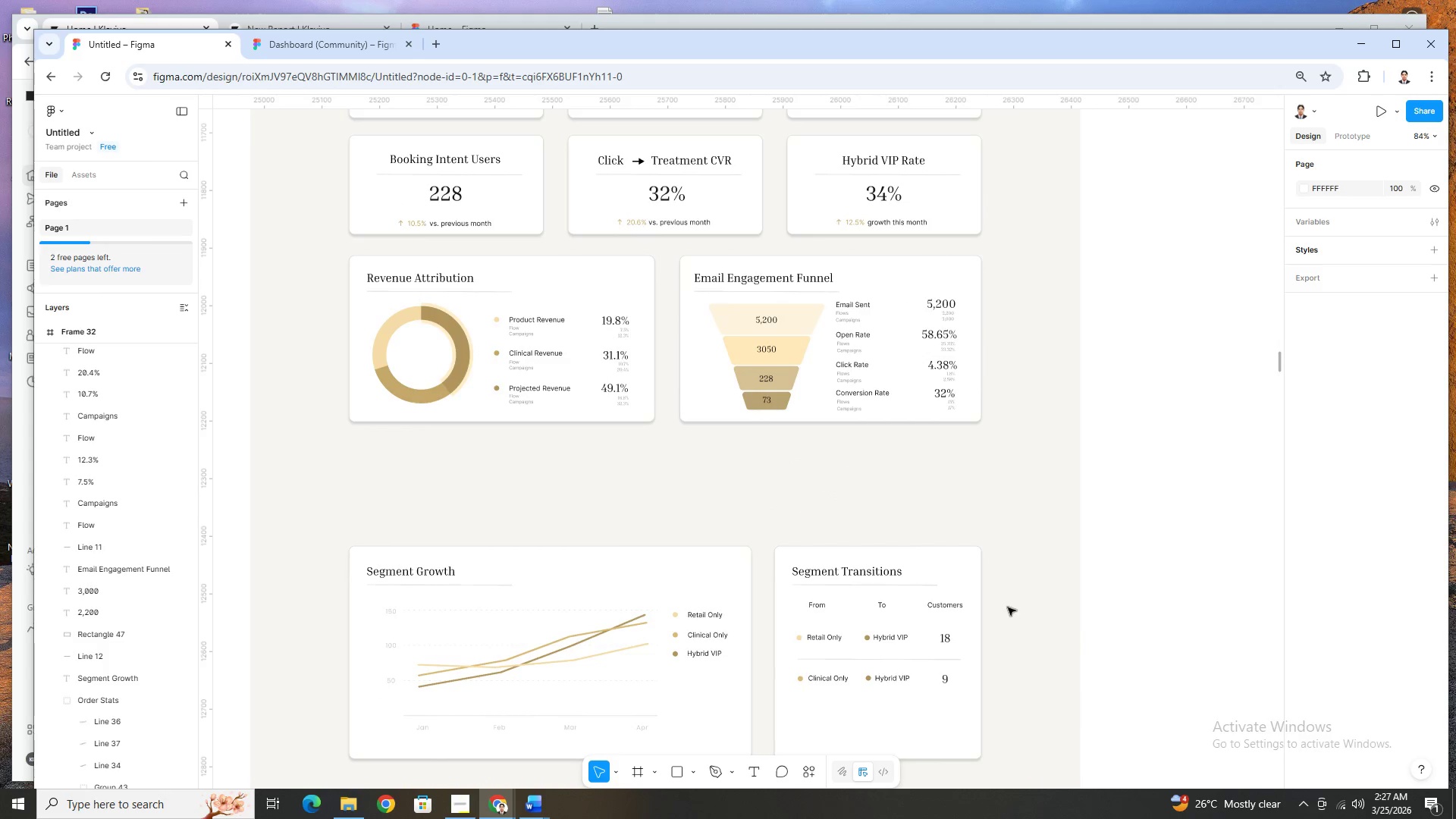 
hold_key(key=ControlLeft, duration=0.97)
 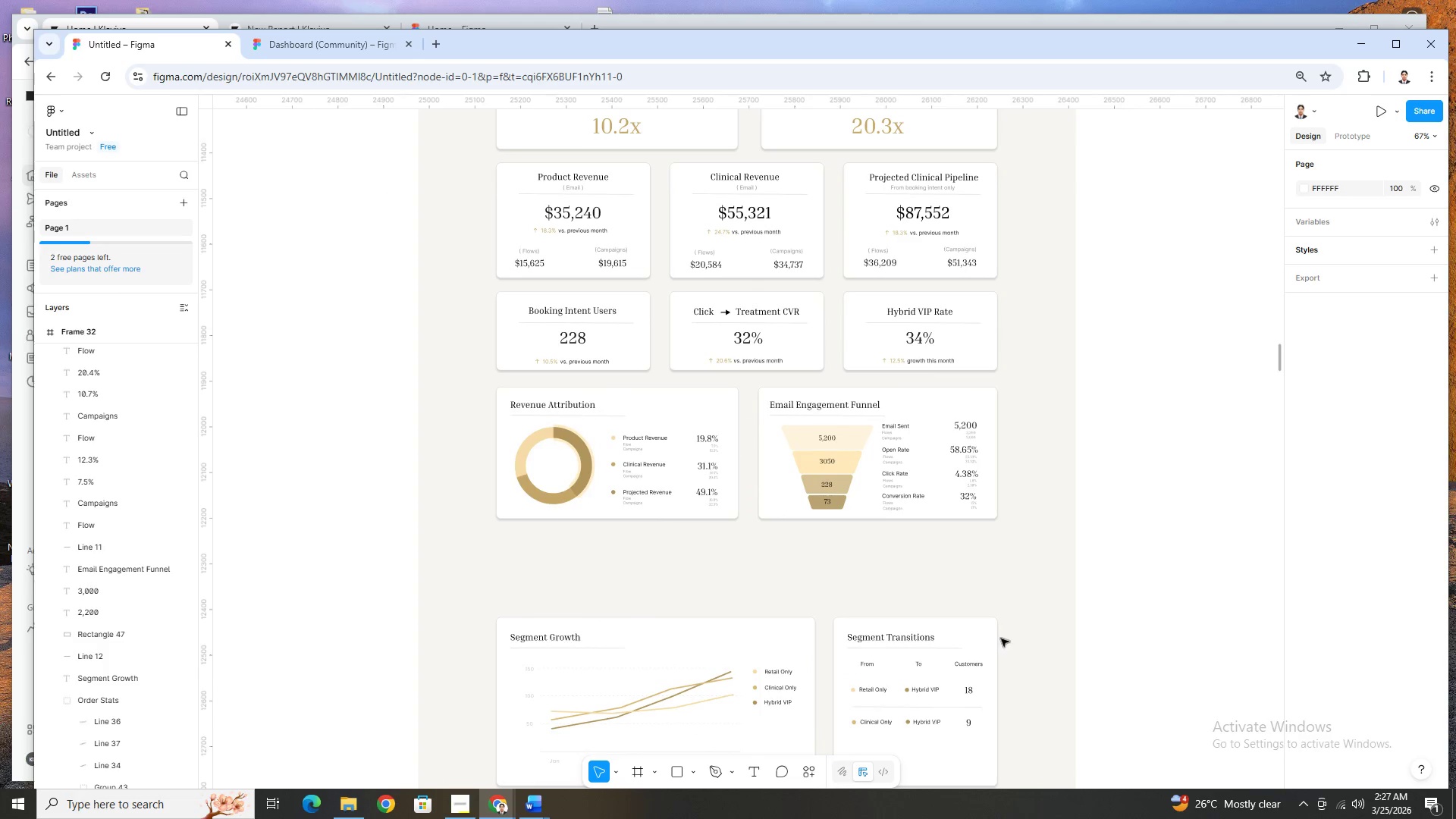 
scroll: coordinate [1008, 607], scroll_direction: up, amount: 2.0
 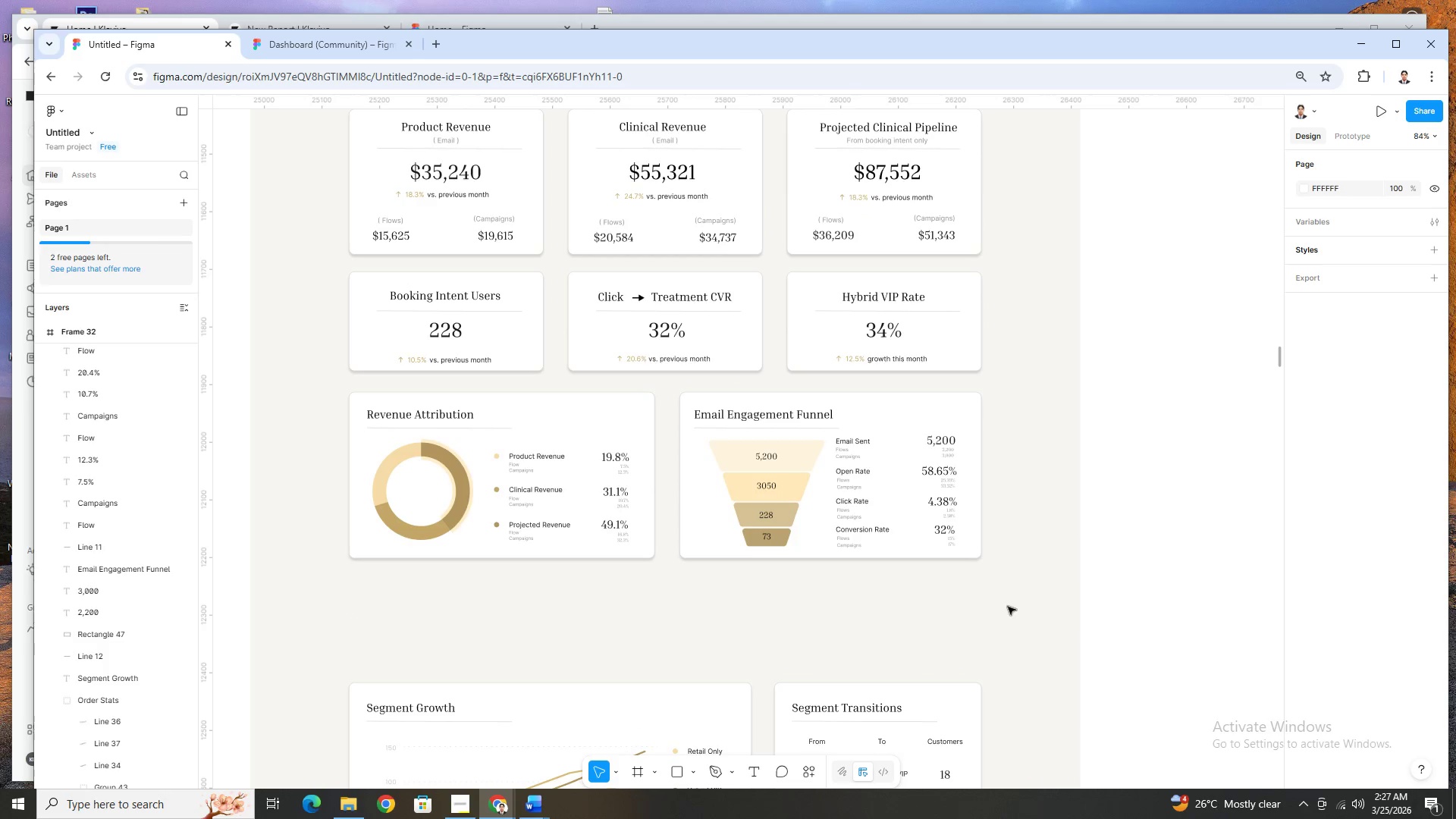 
scroll: coordinate [997, 657], scroll_direction: down, amount: 1.0
 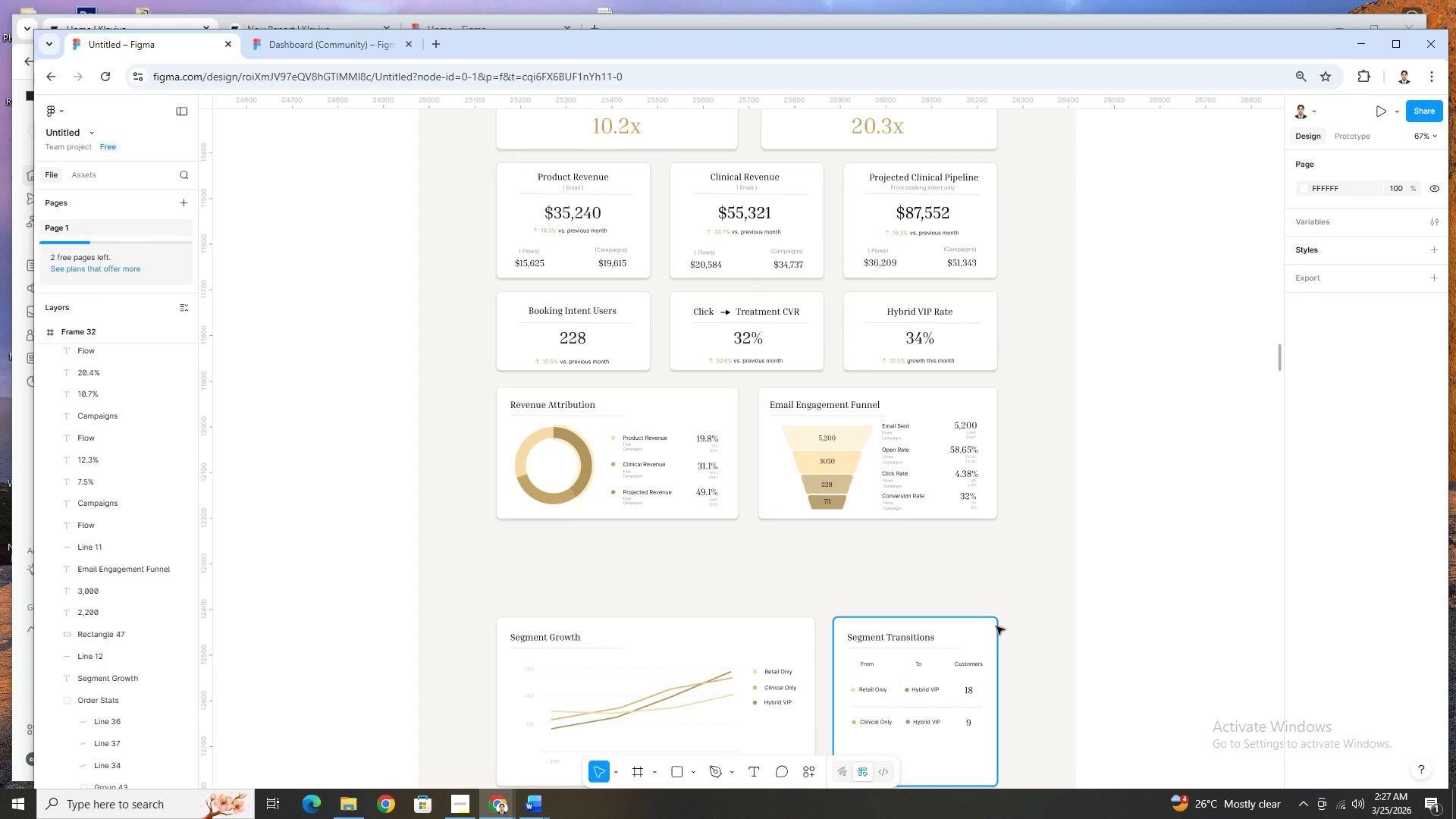 
hold_key(key=ControlLeft, duration=1.5)
scroll: coordinate [996, 626], scroll_direction: down, amount: 3.0
 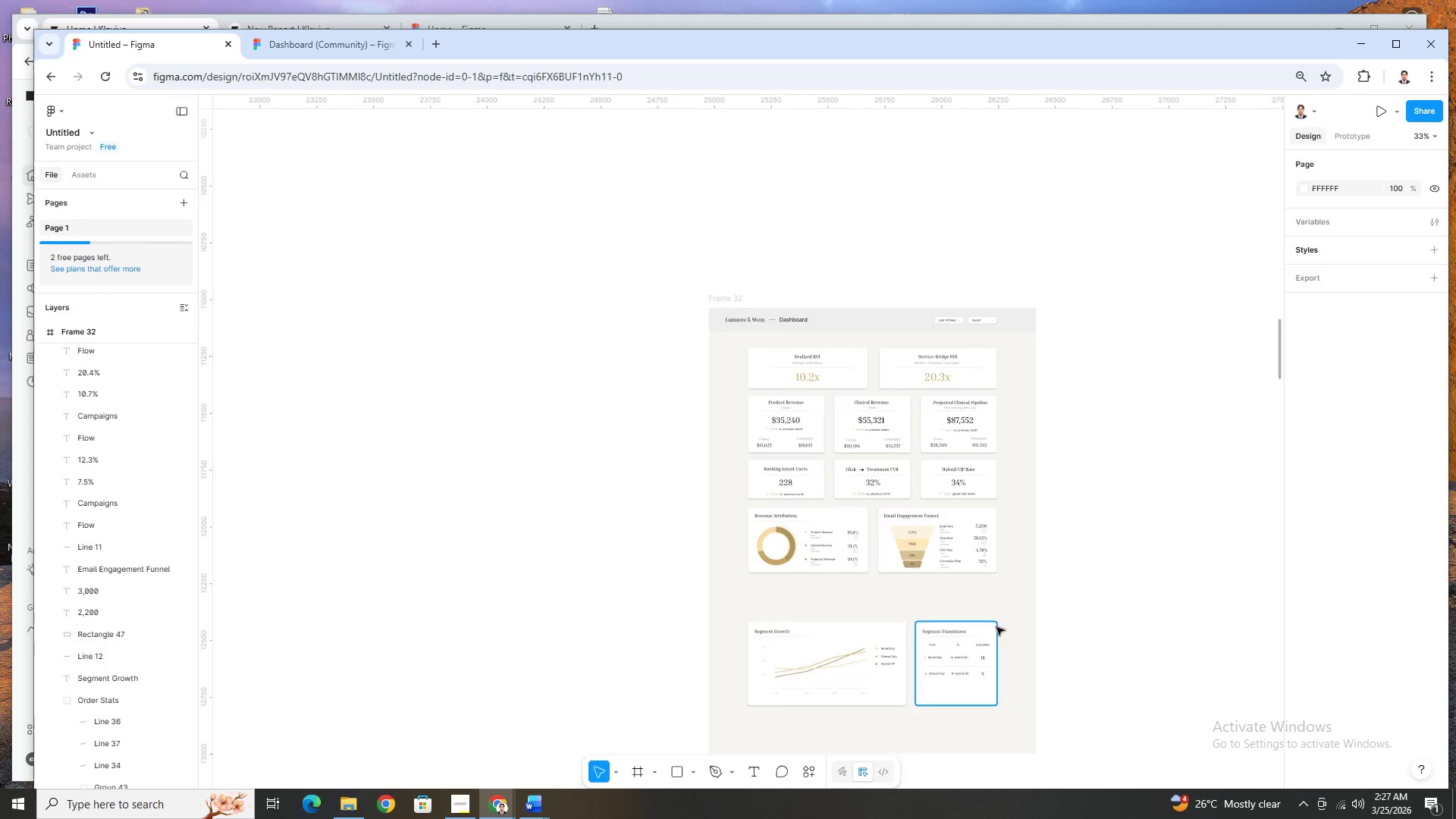 
hold_key(key=ControlLeft, duration=0.58)
scroll: coordinate [996, 627], scroll_direction: up, amount: 1.0
 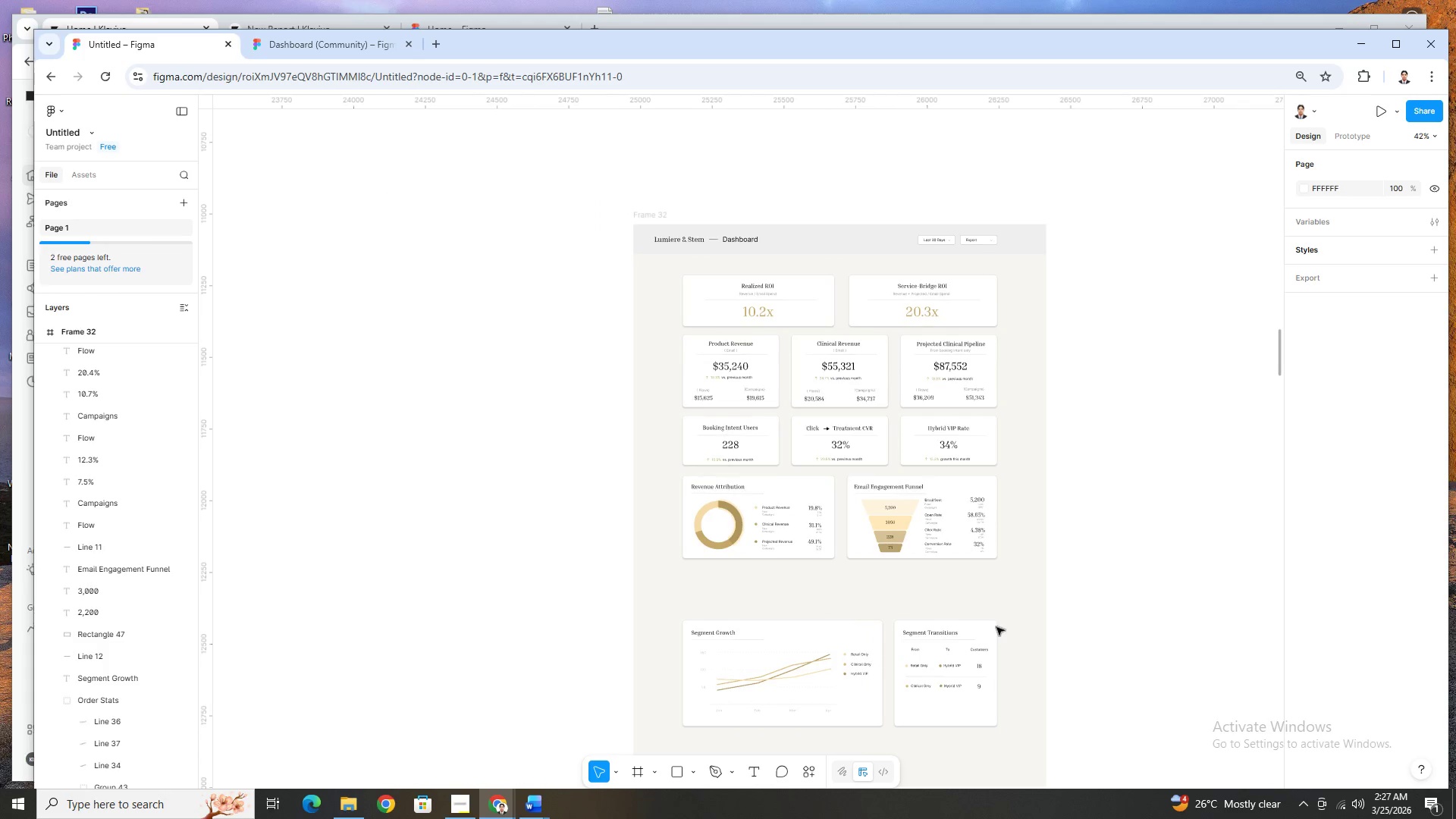 
scroll: coordinate [996, 627], scroll_direction: down, amount: 4.0
 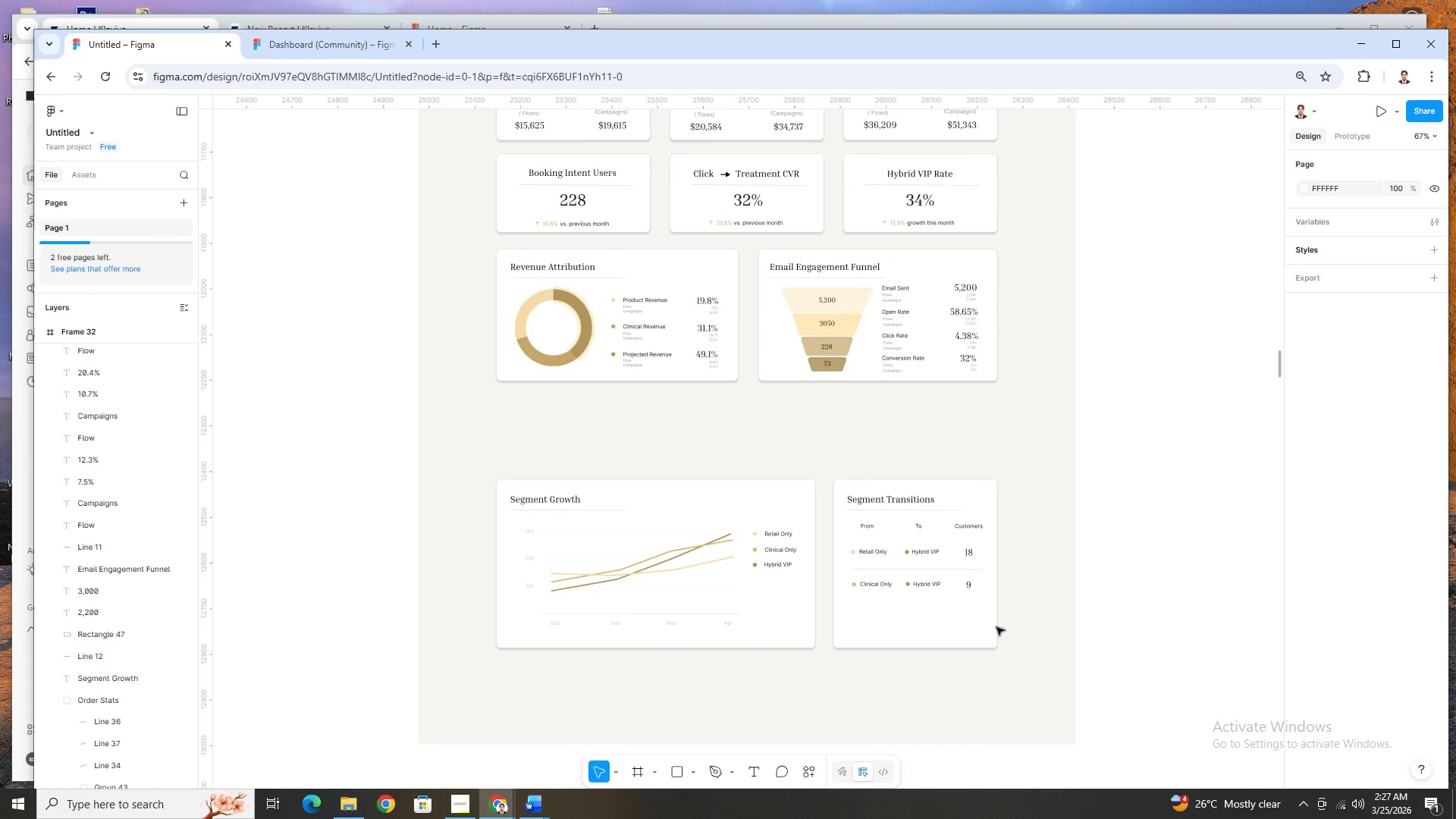 
wait(8.12)
 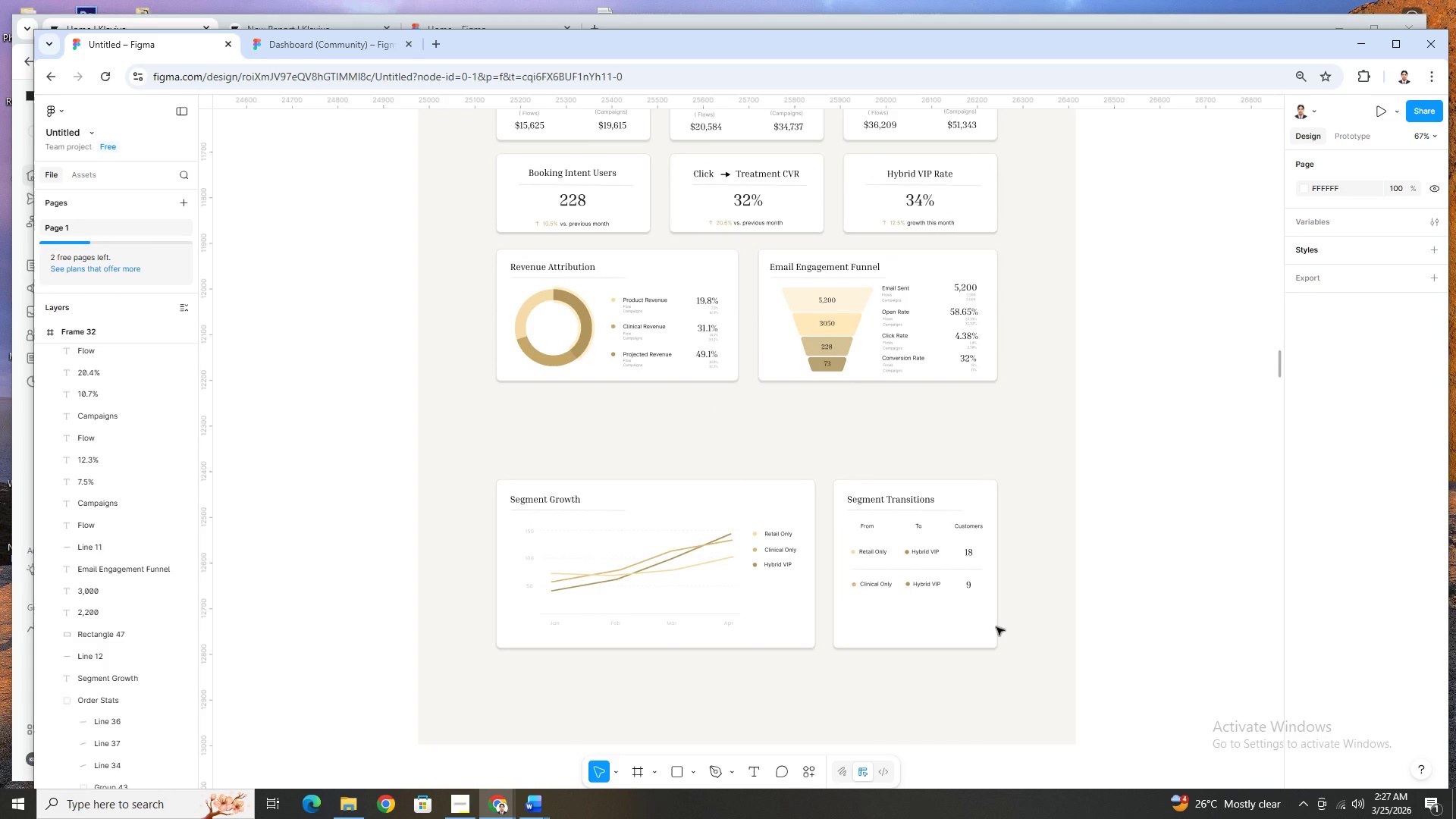 
left_click([459, 801])